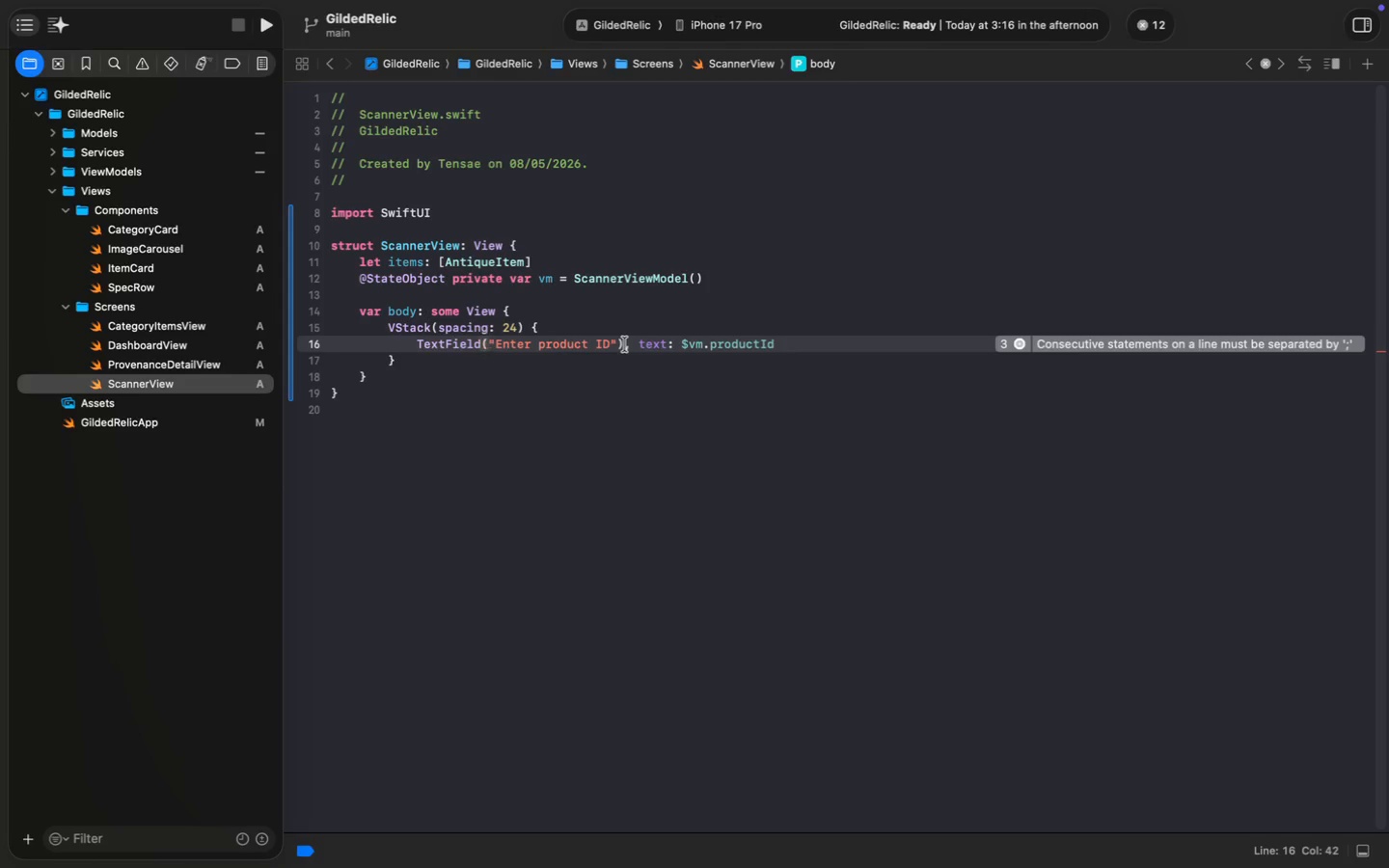 
key(Backspace)
 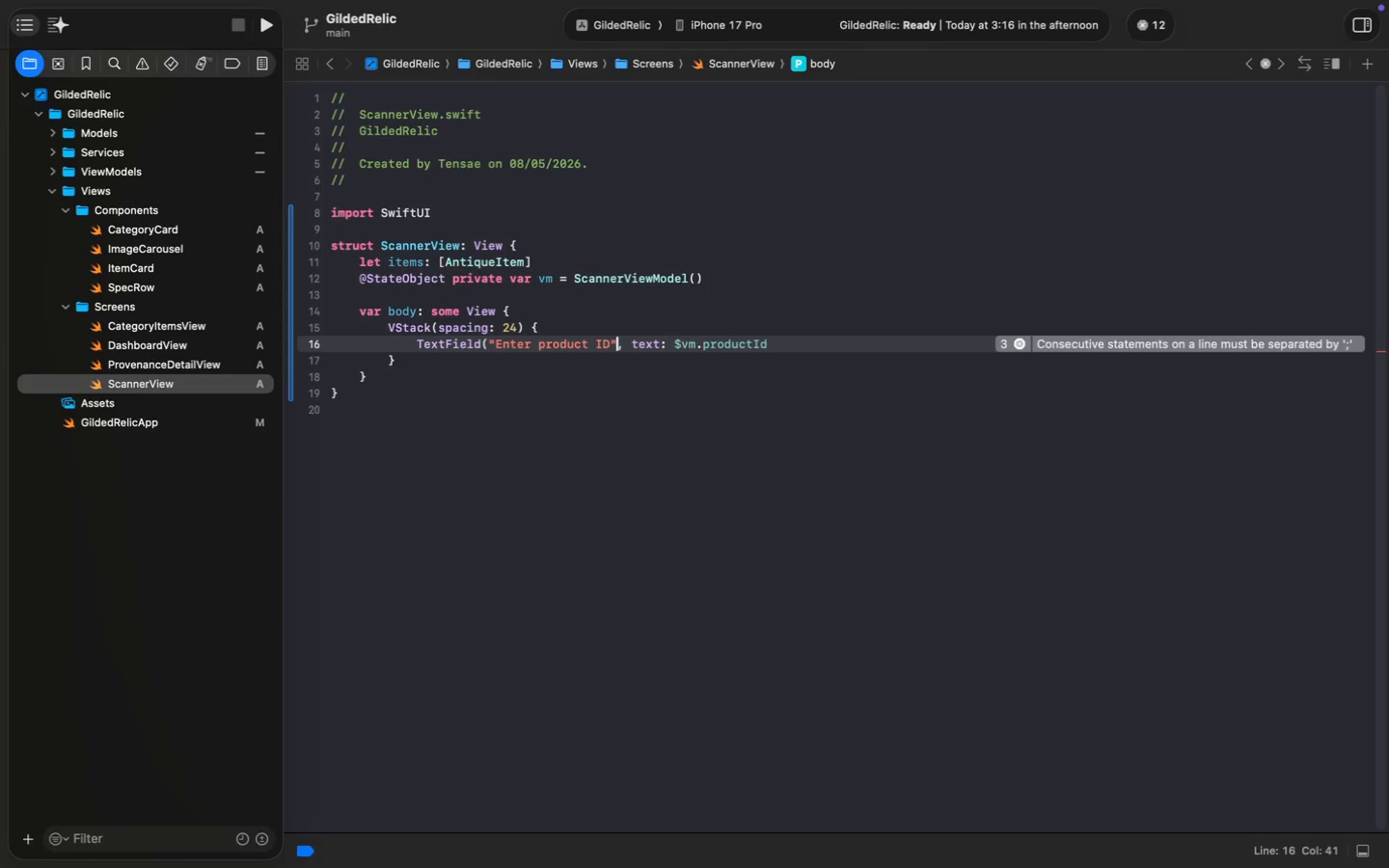 
key(Meta+ArrowRight)
 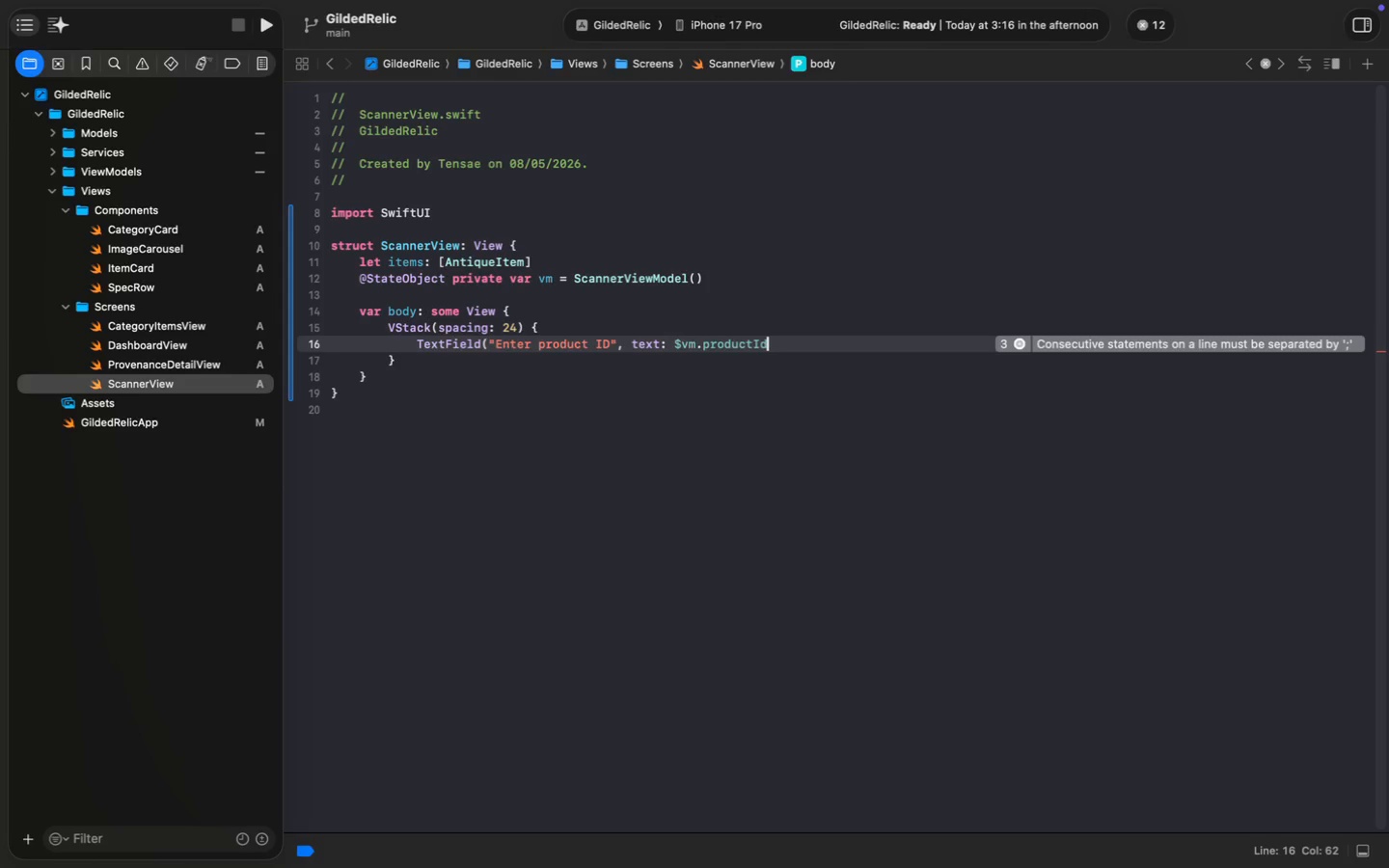 
key(Shift+0)
 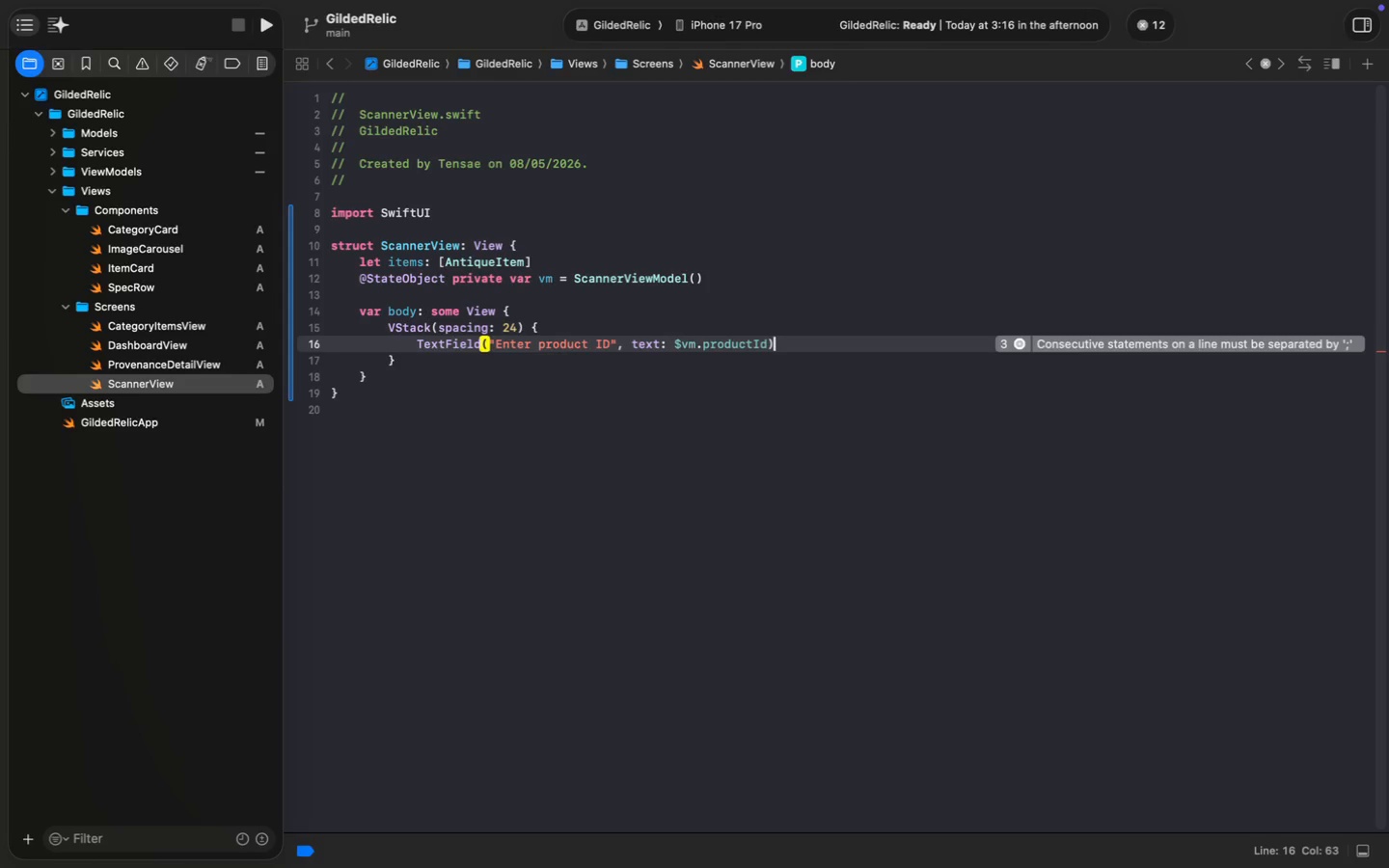 
key(Enter)
 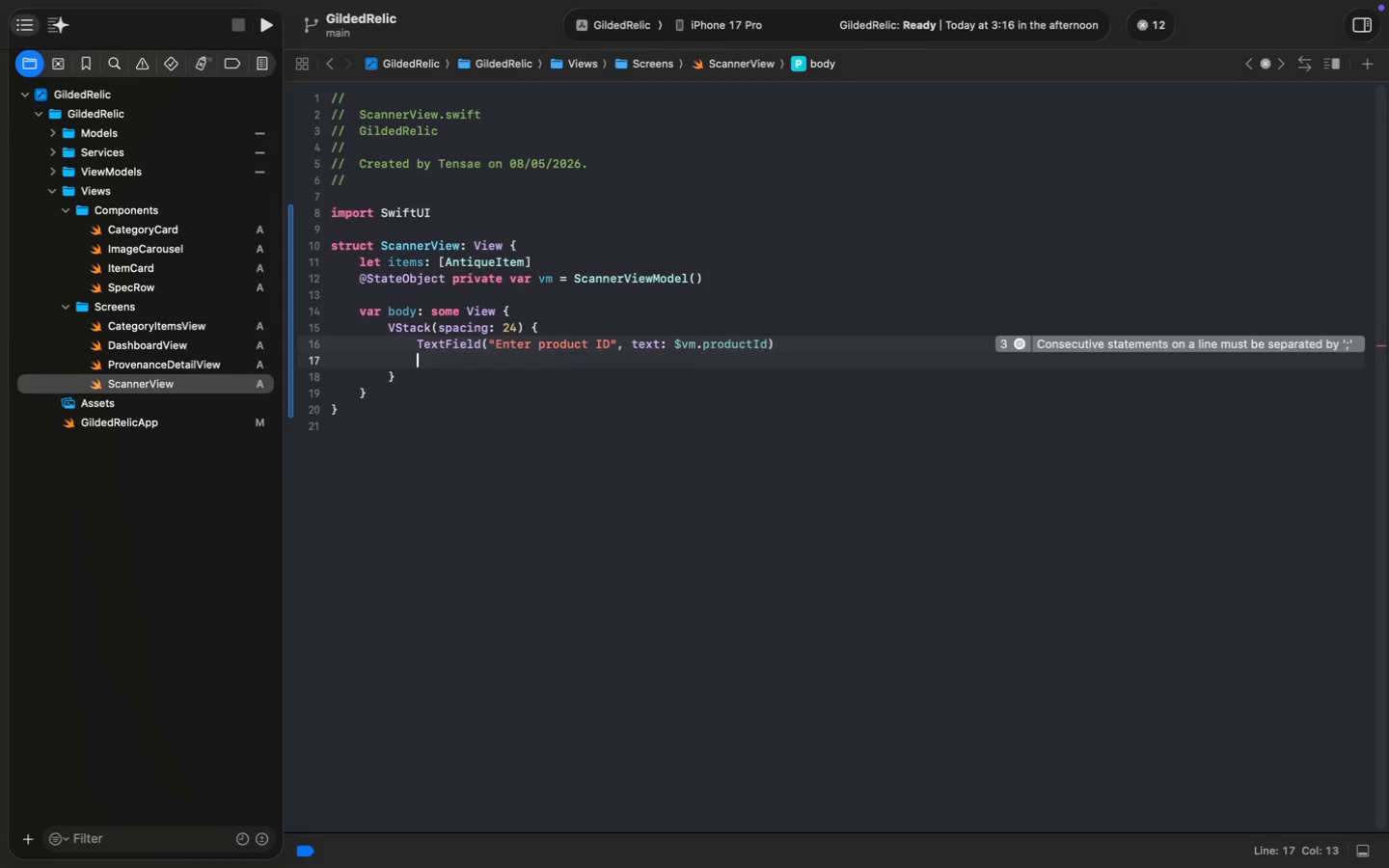 
key(Period)
 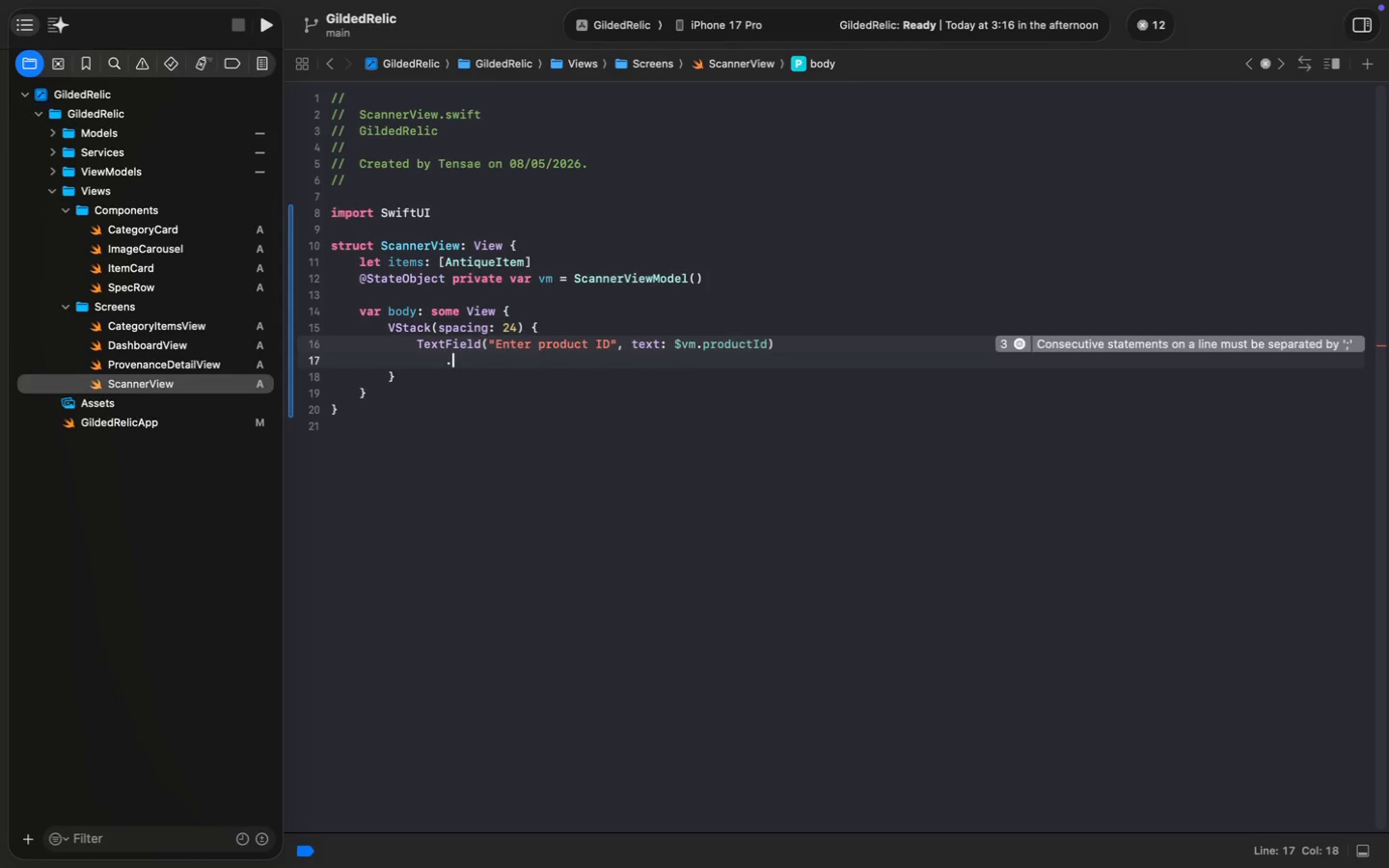 
key(ArrowUp)
 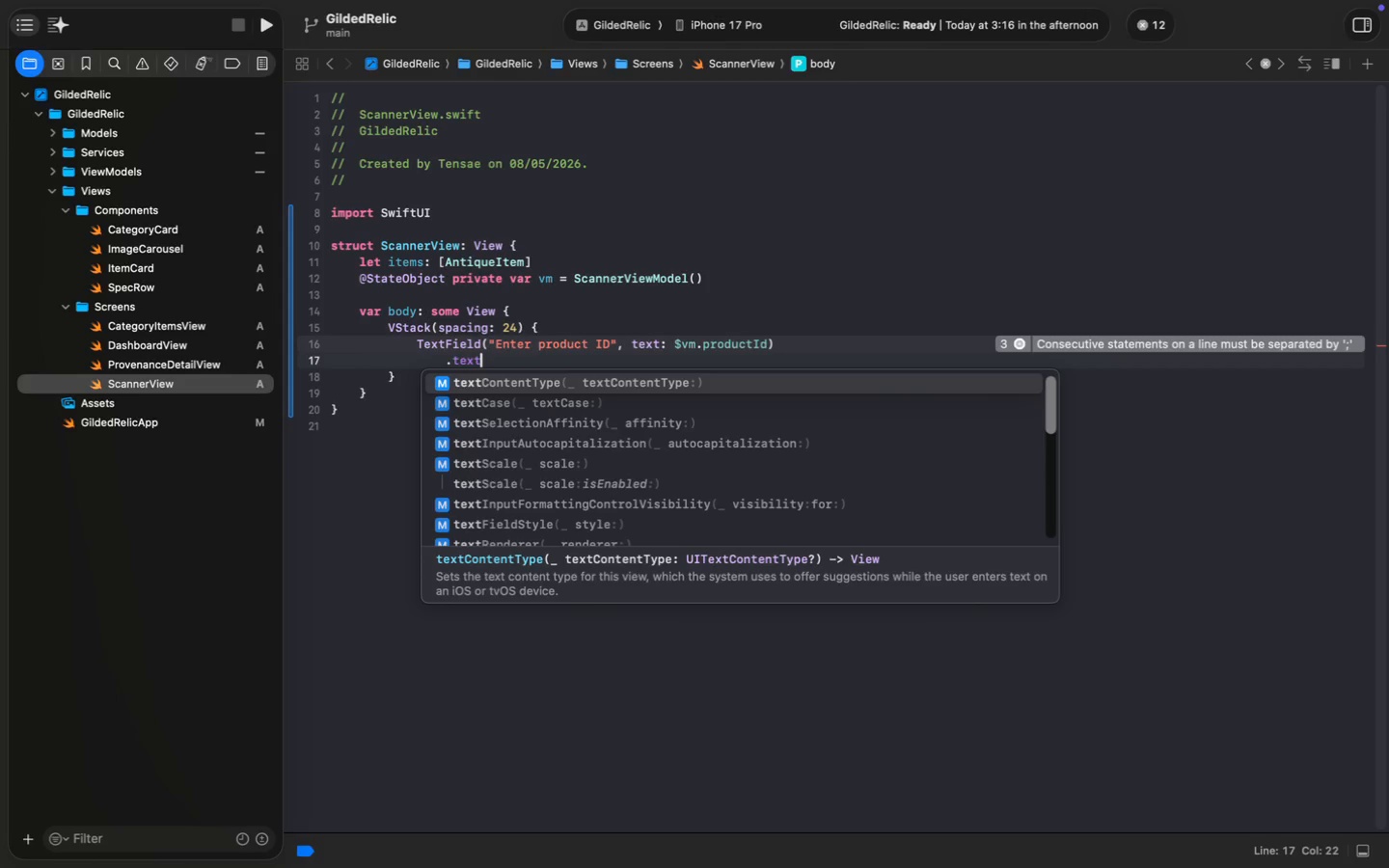 
type(textFields)
 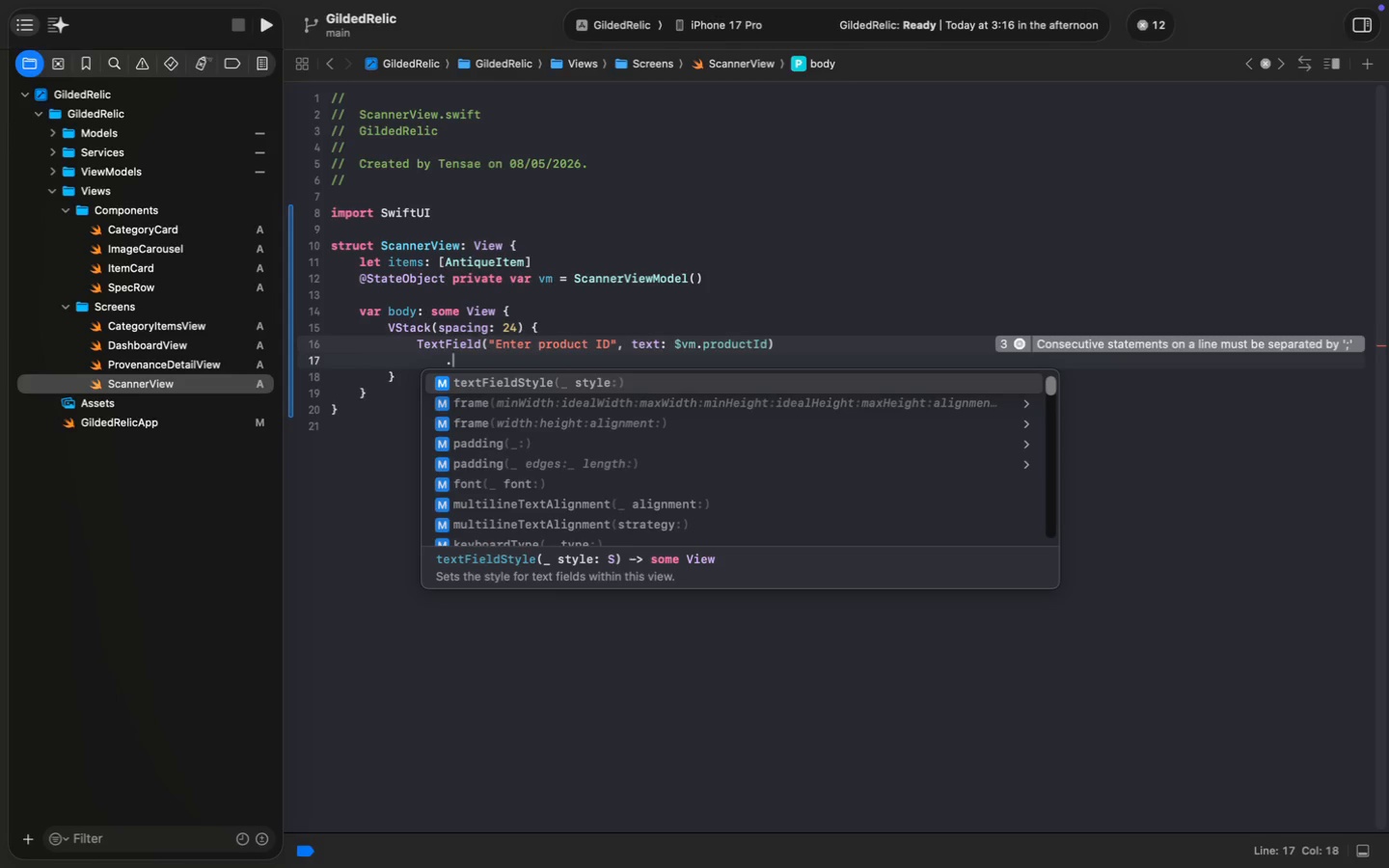 
 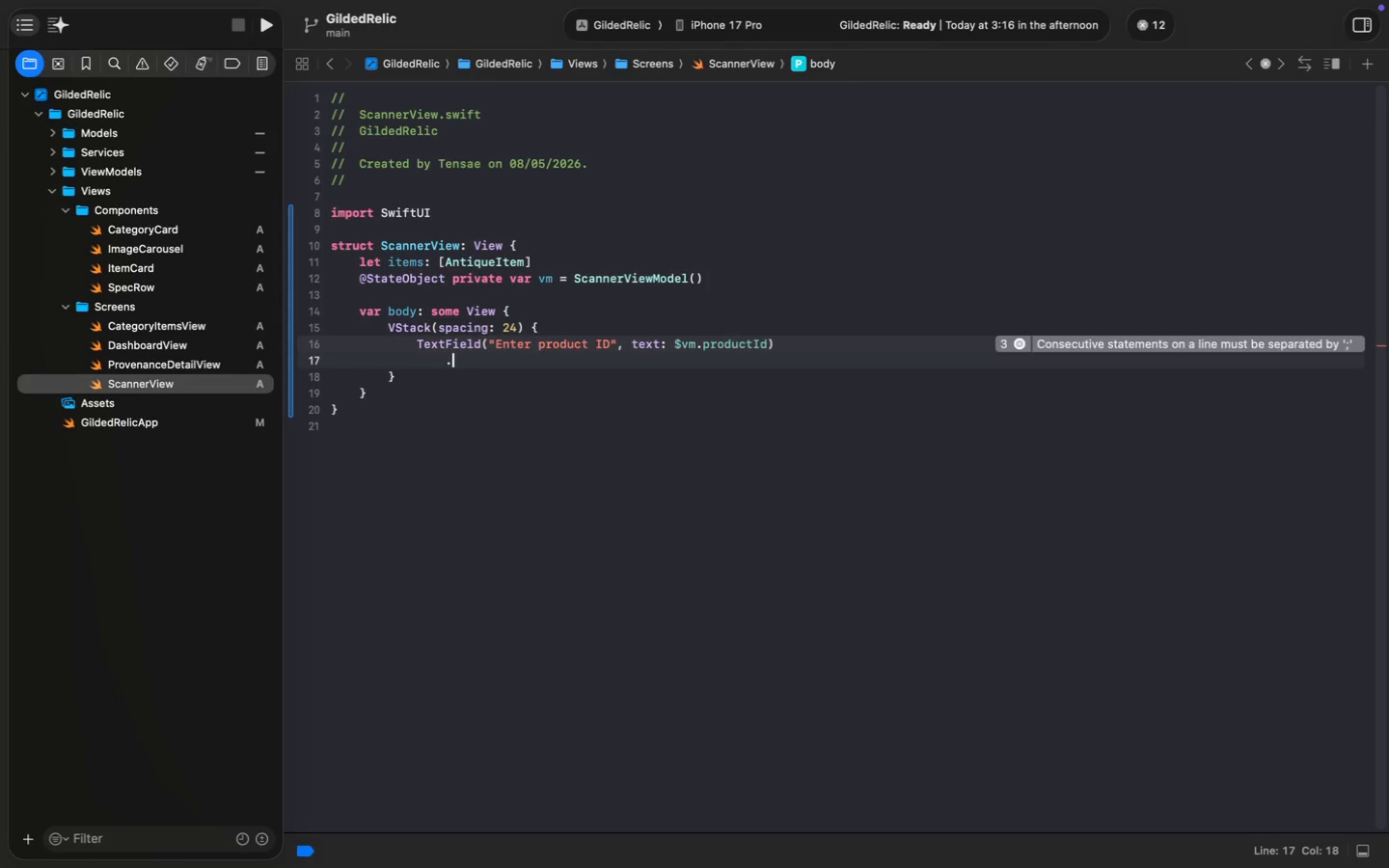 
key(Enter)
 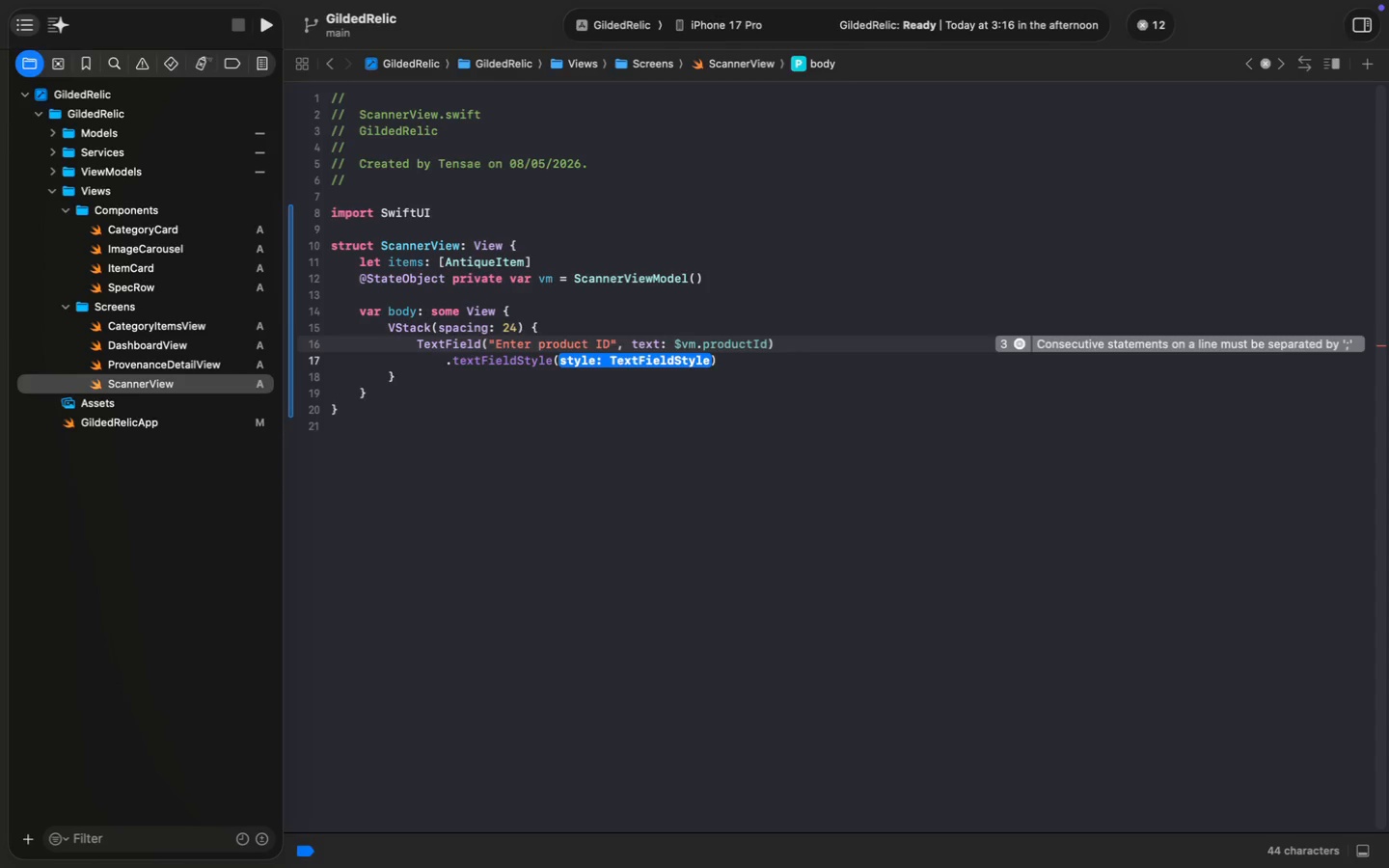 
type(.roun)
 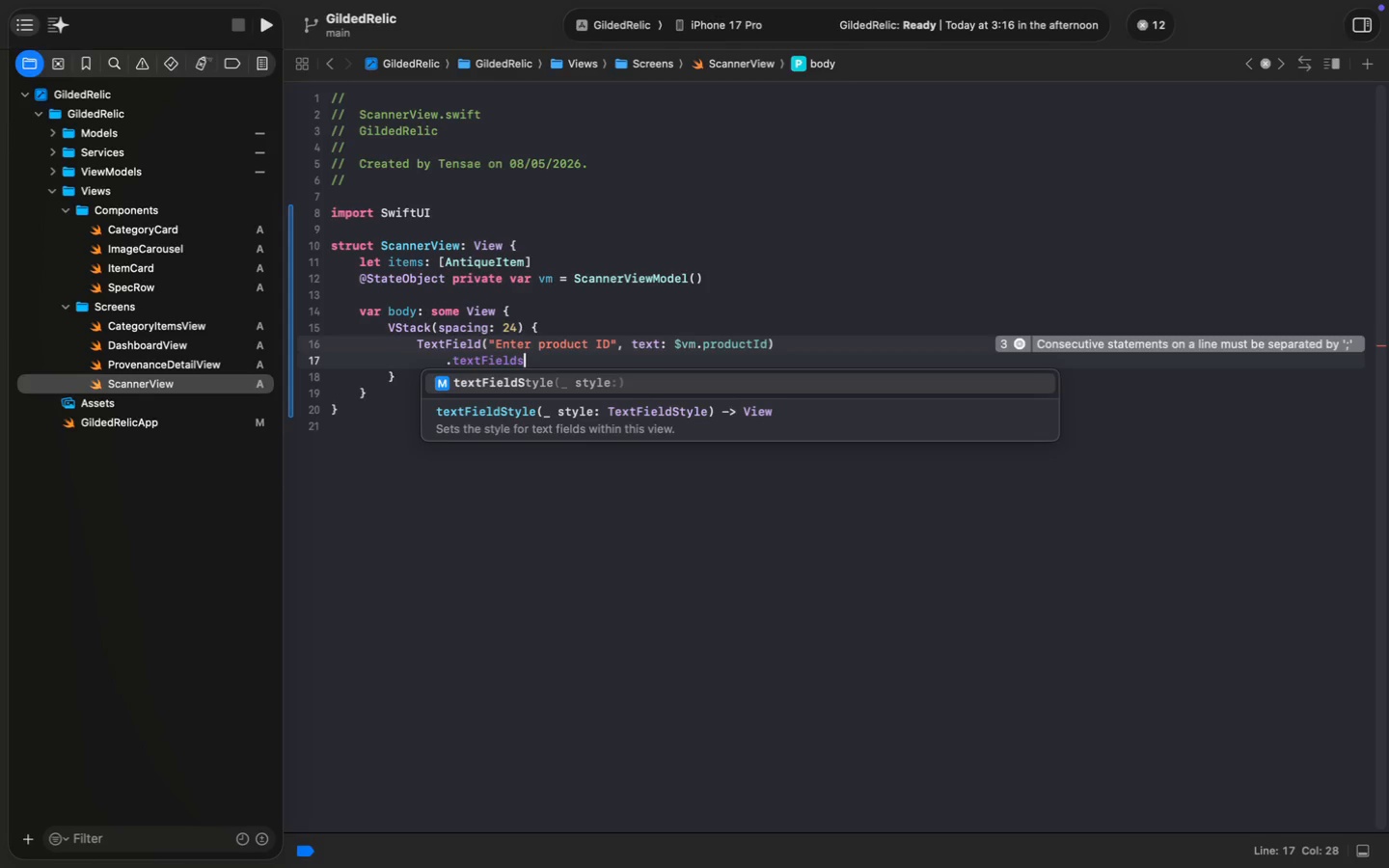 
key(Enter)
 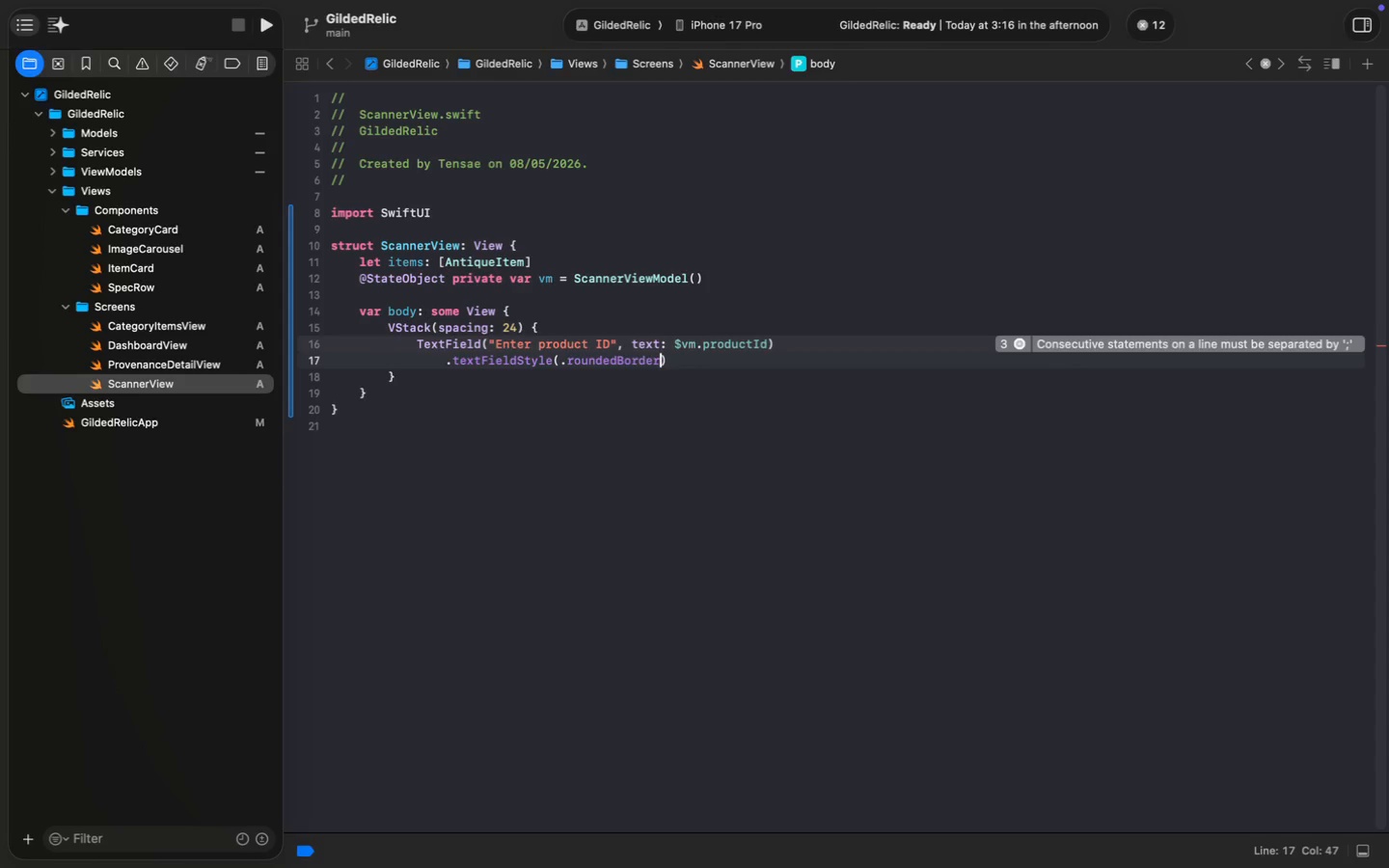 
key(ArrowRight)
 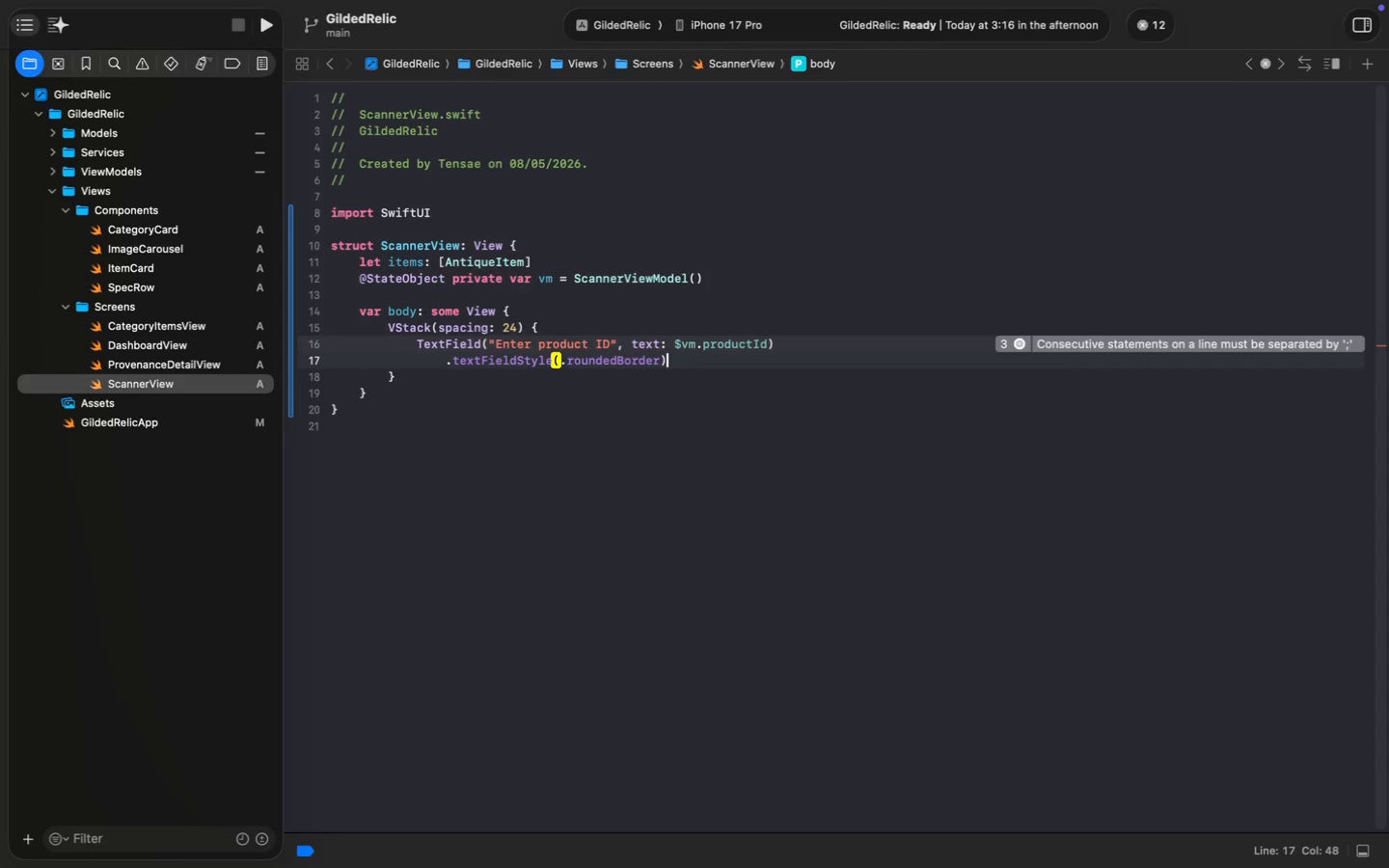 
key(Enter)
 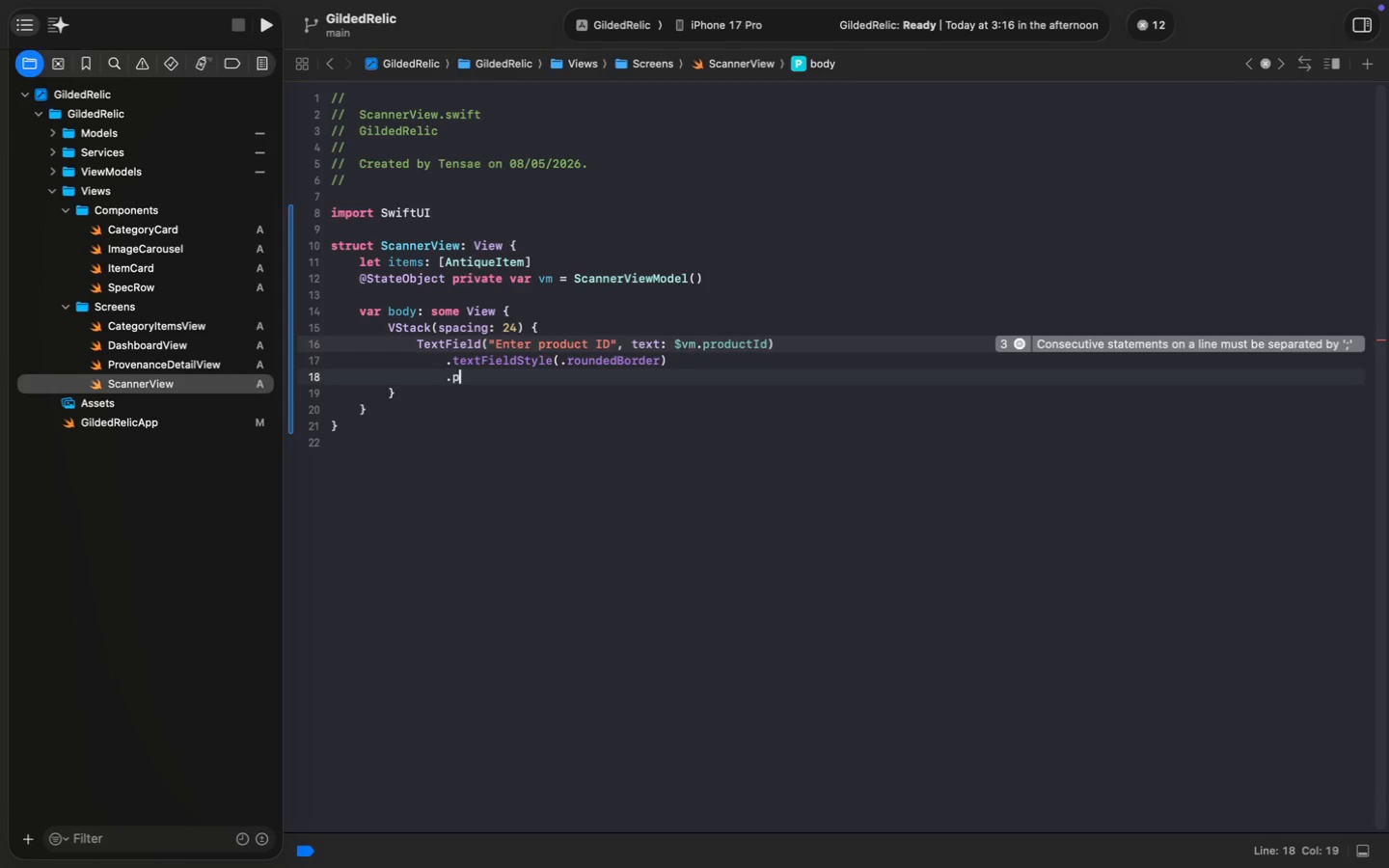 
type(.padd)
 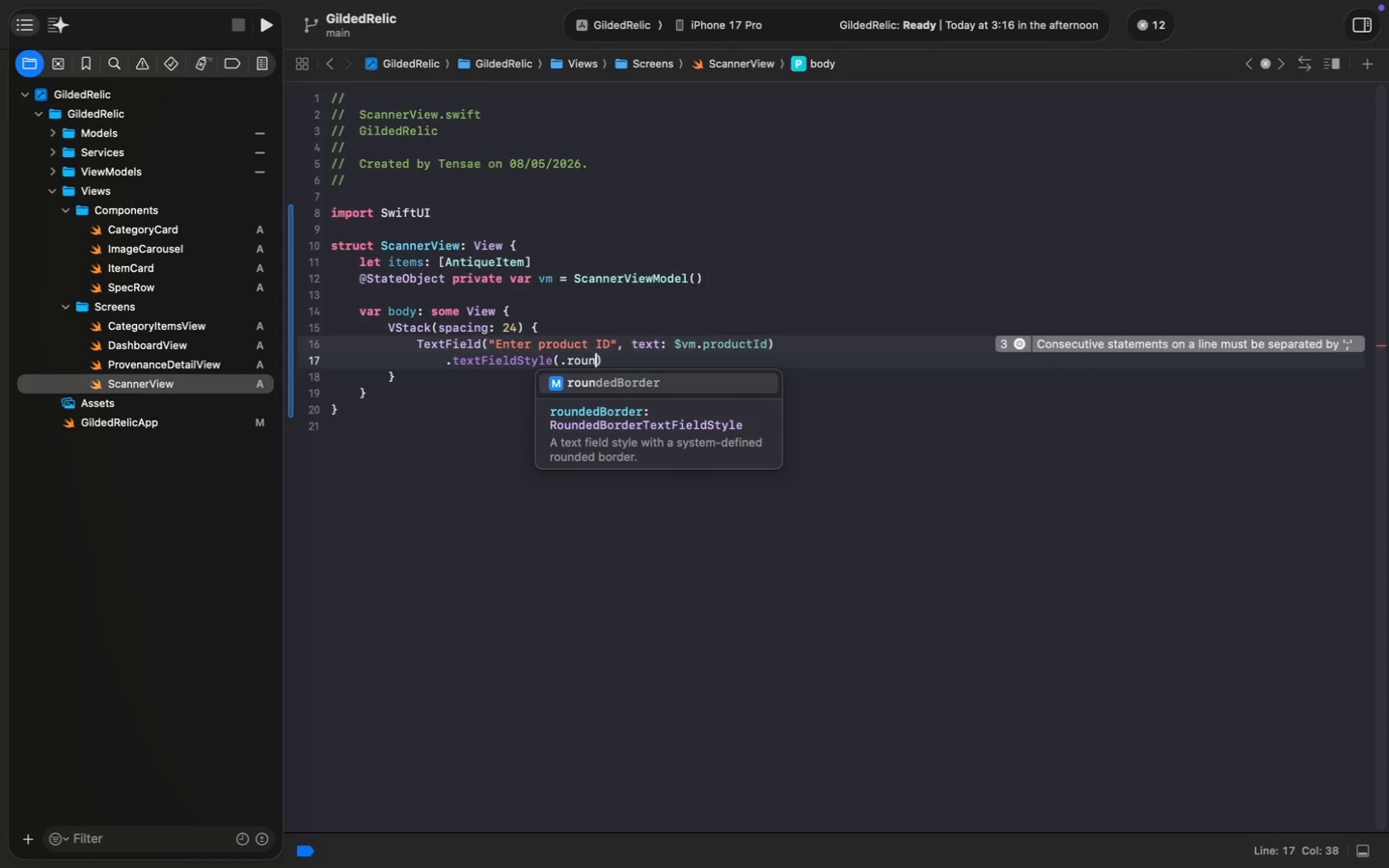 
key(Enter)
 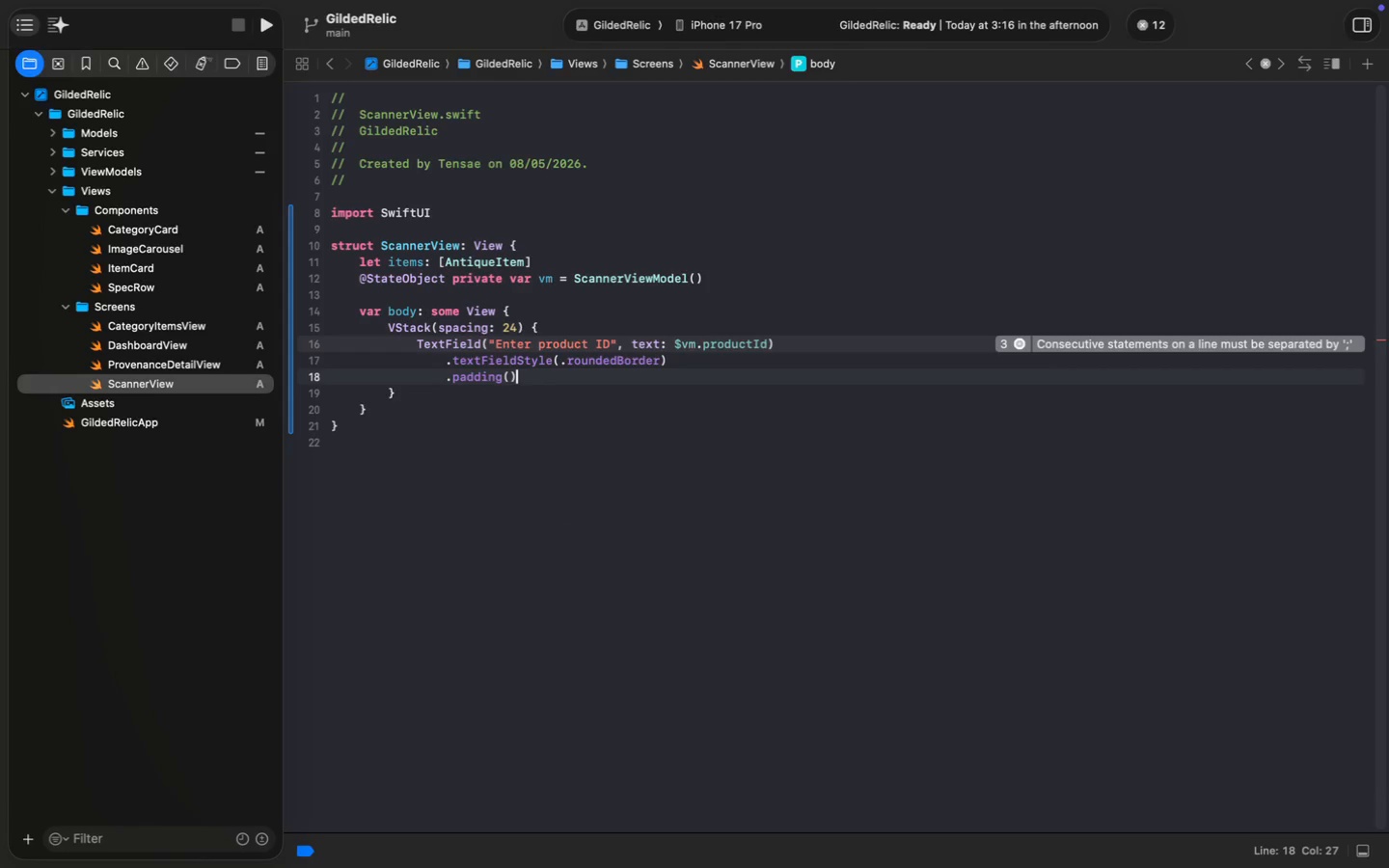 
key(Enter)
 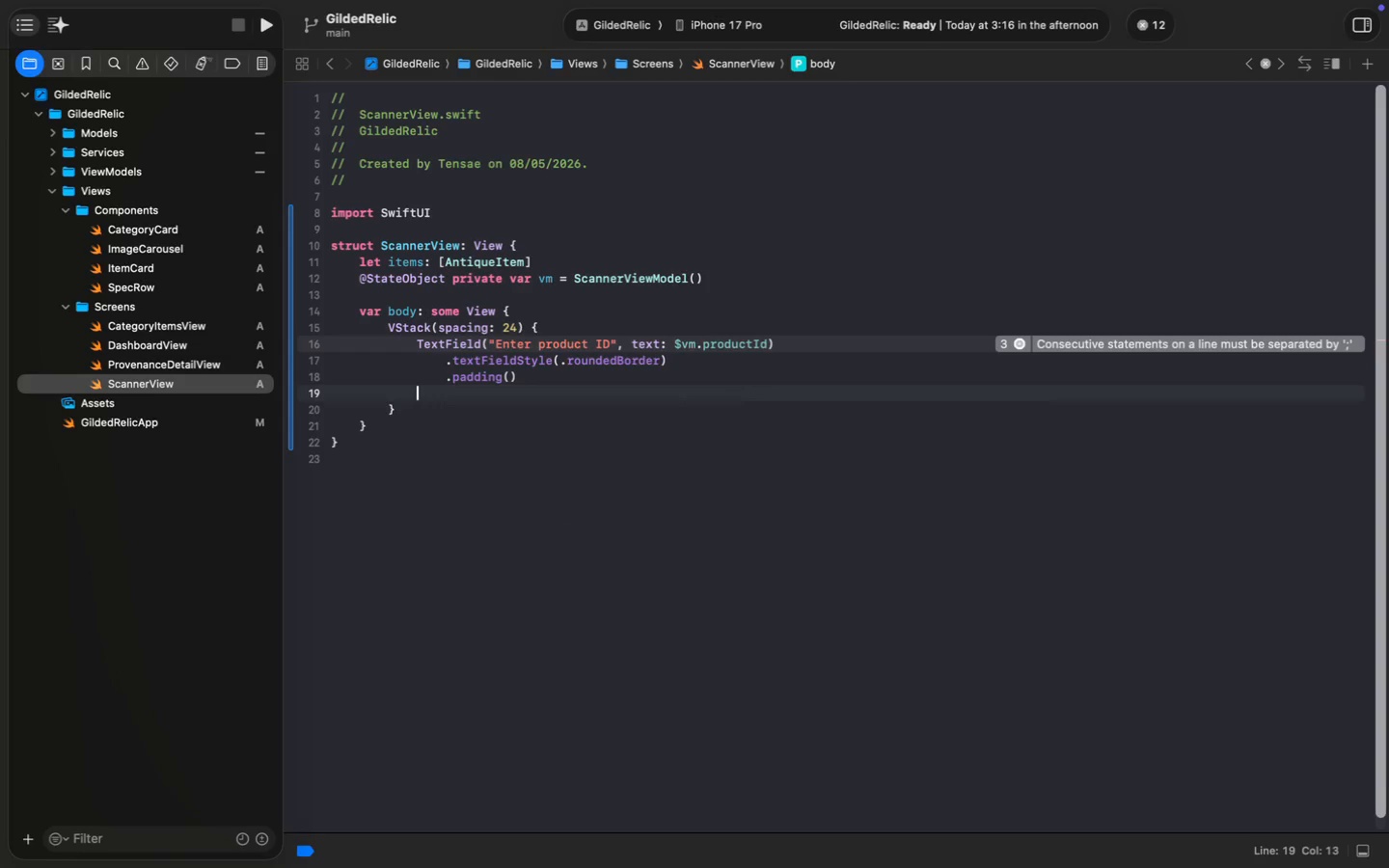 
key(Enter)
 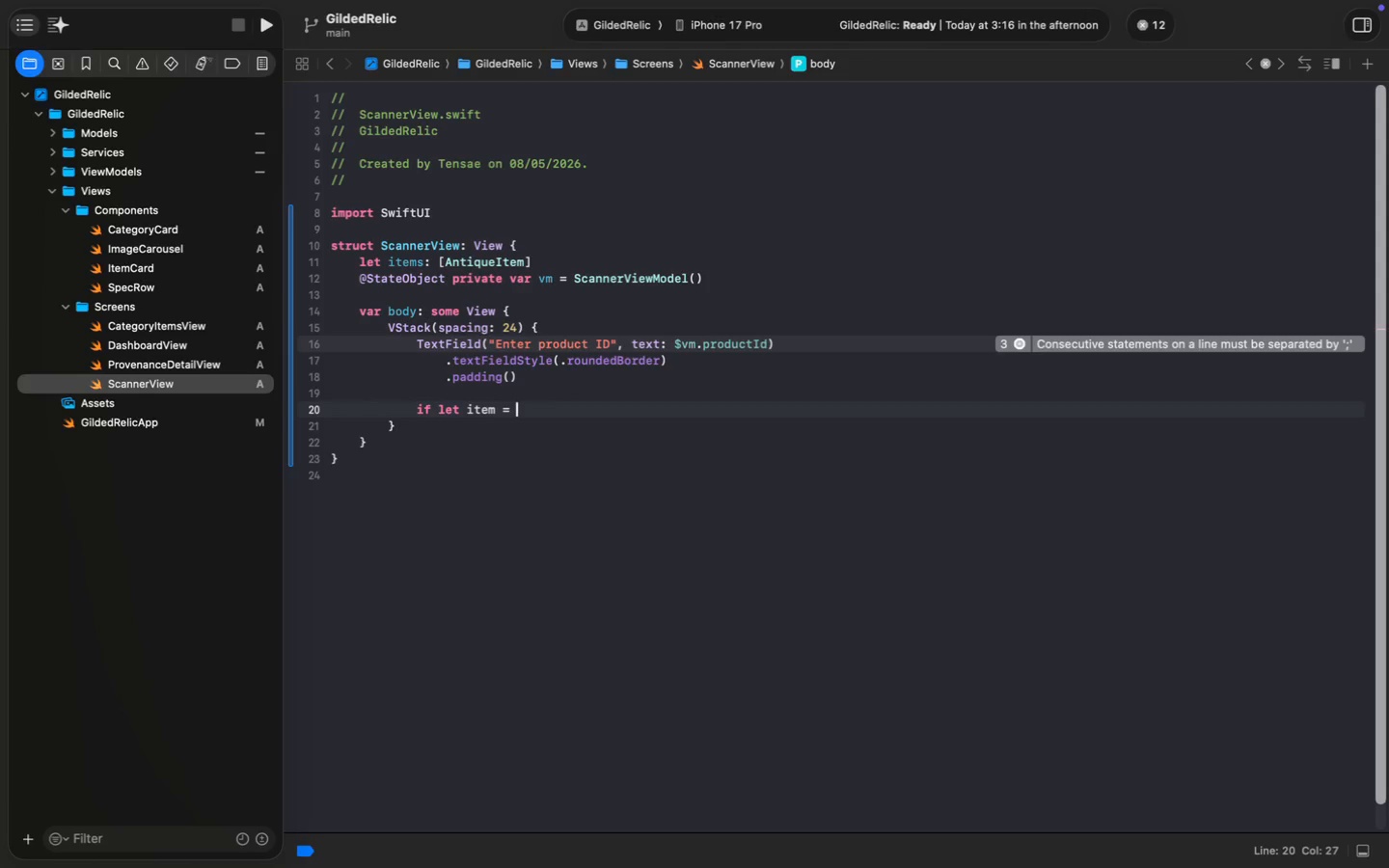 
type(if let item = vm.fi)
 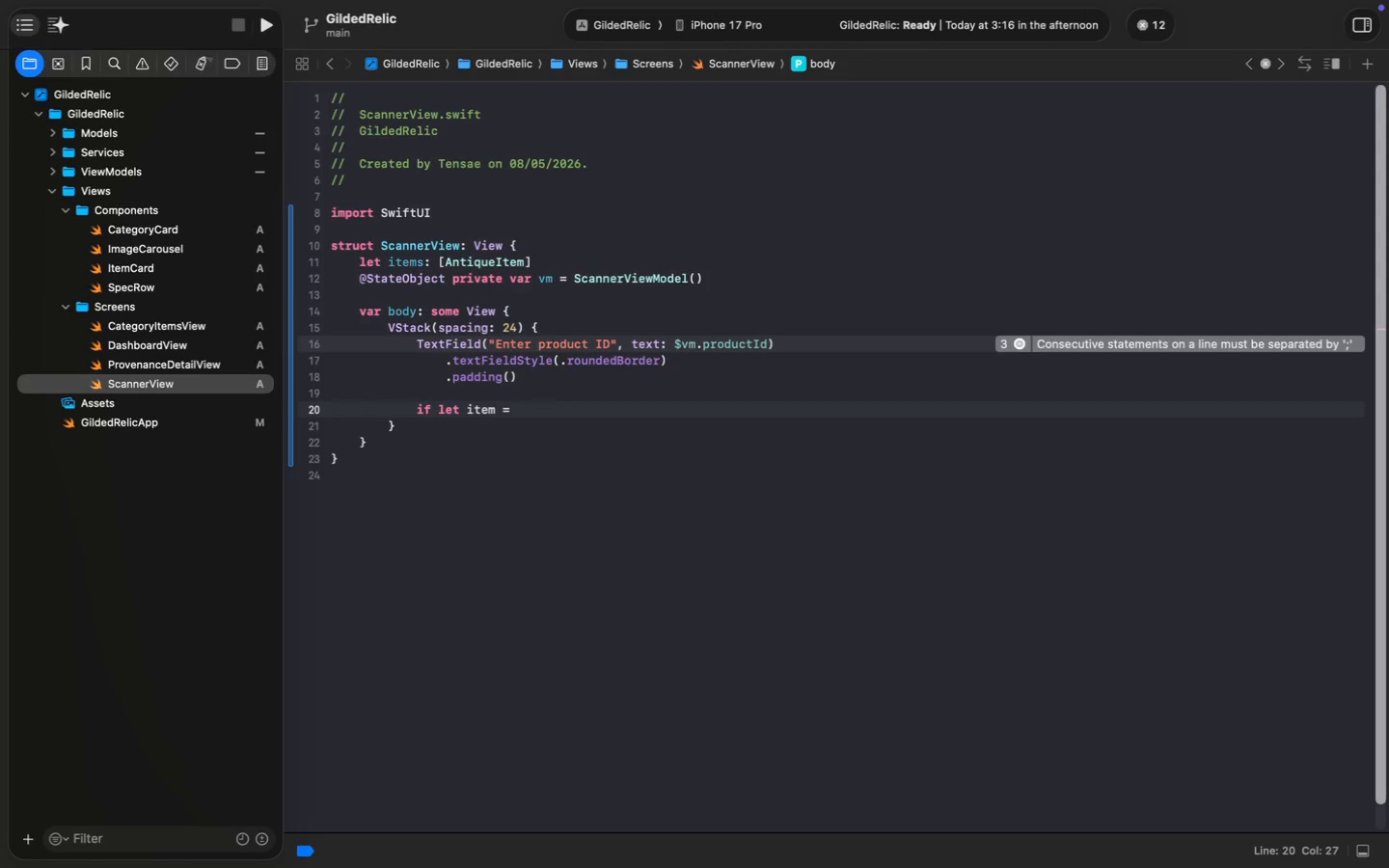 
key(Enter)
 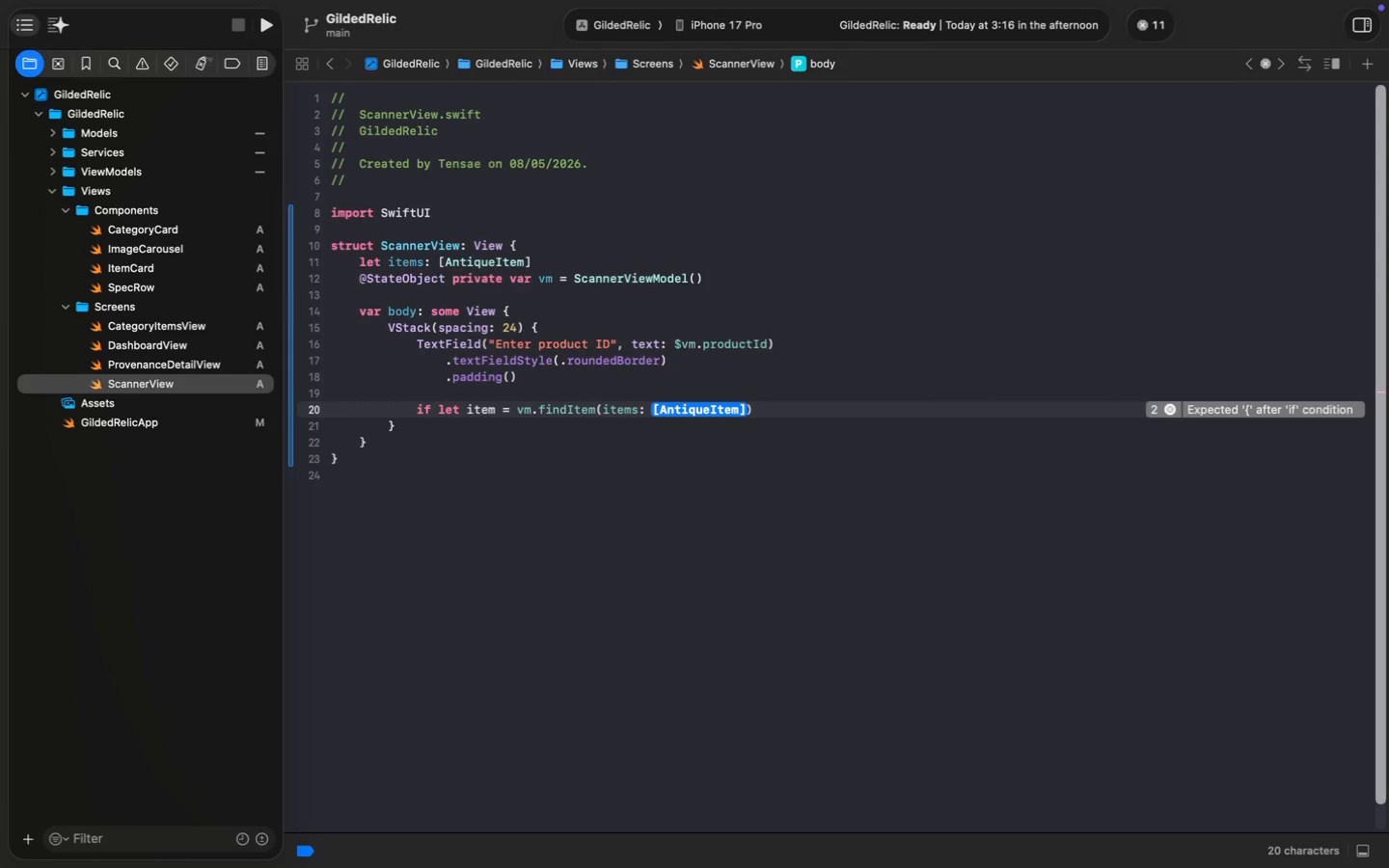 
type(items)
 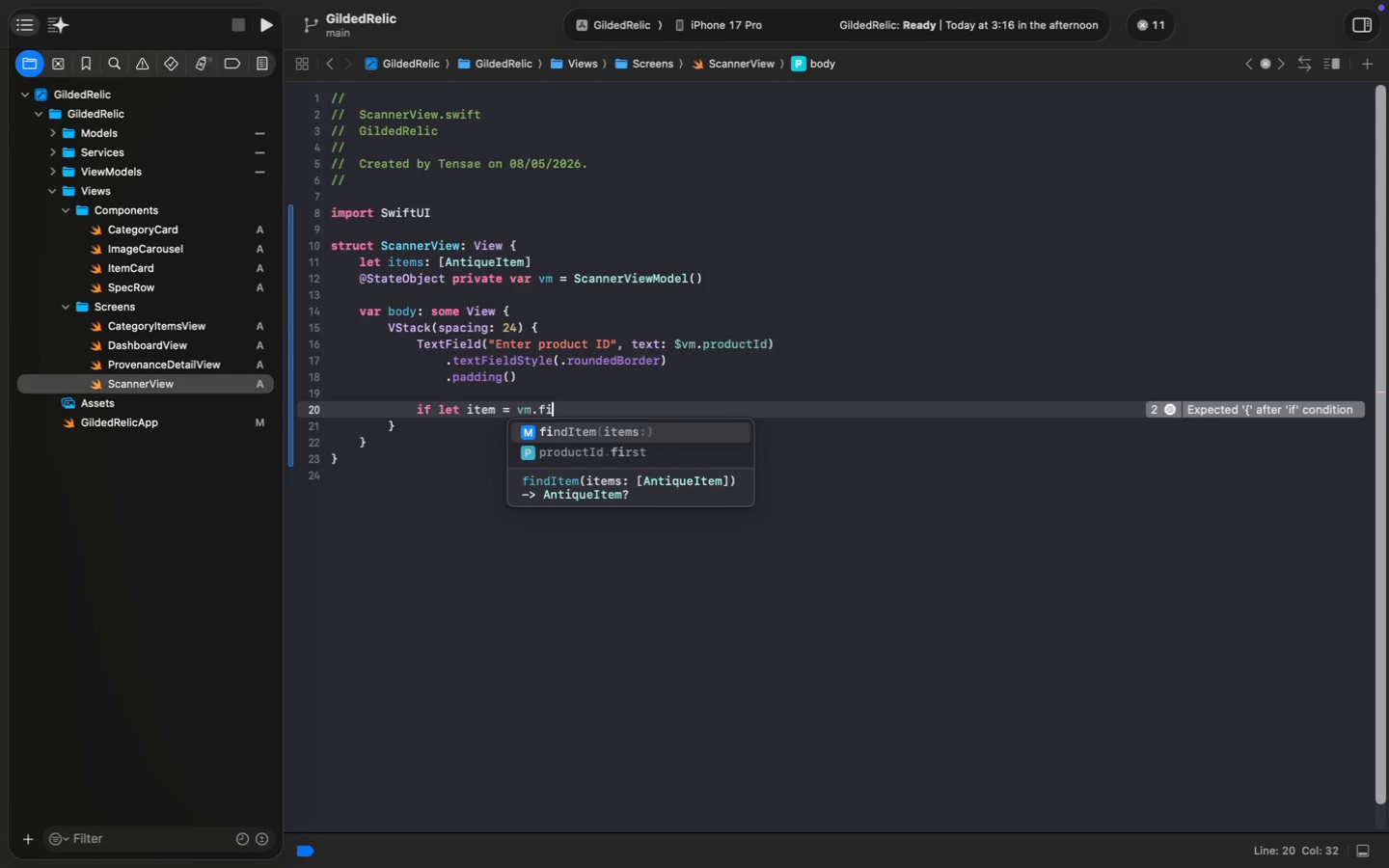 
key(Meta+MetaRight)
 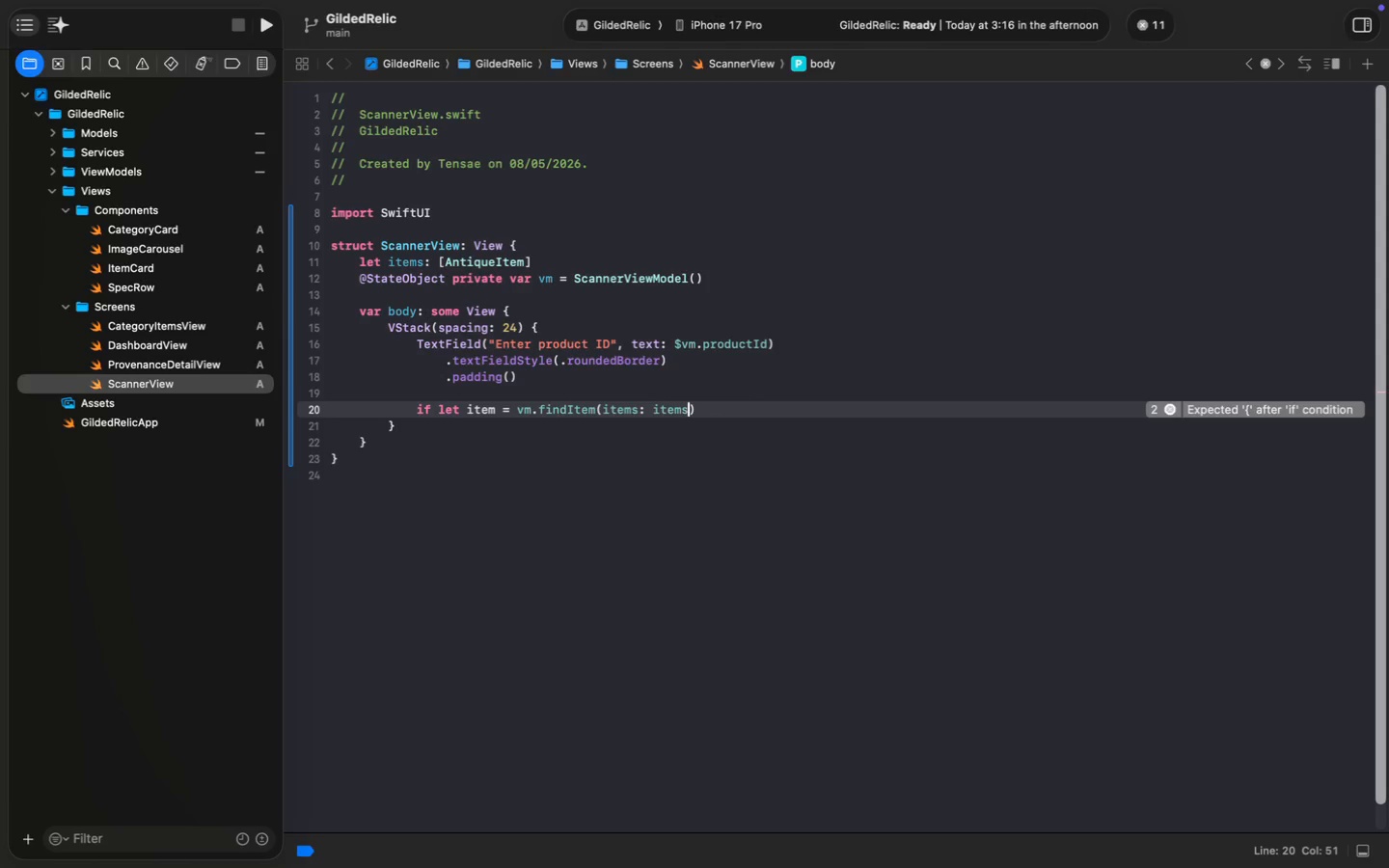 
key(Meta+ArrowRight)
 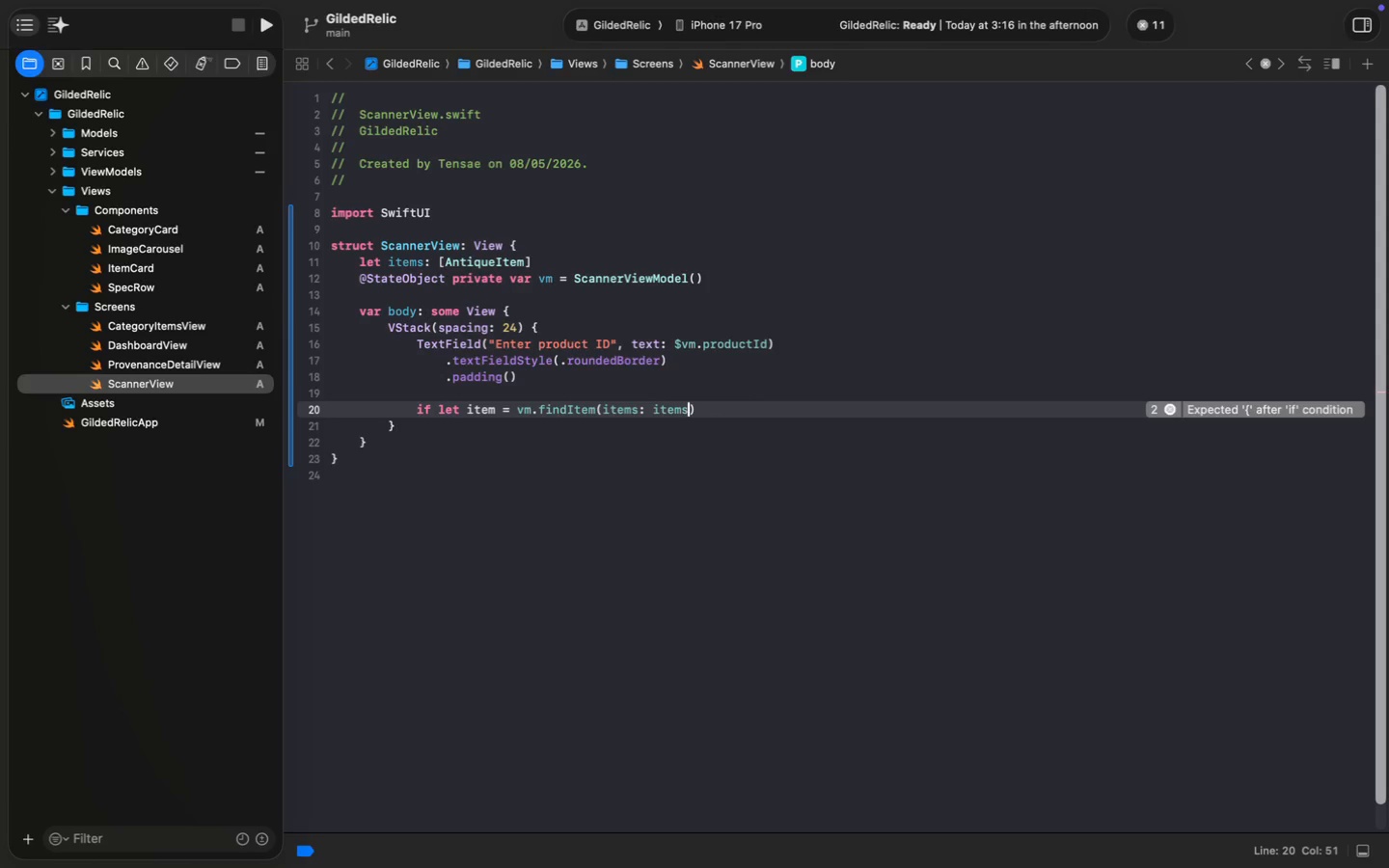 
key(Space)
 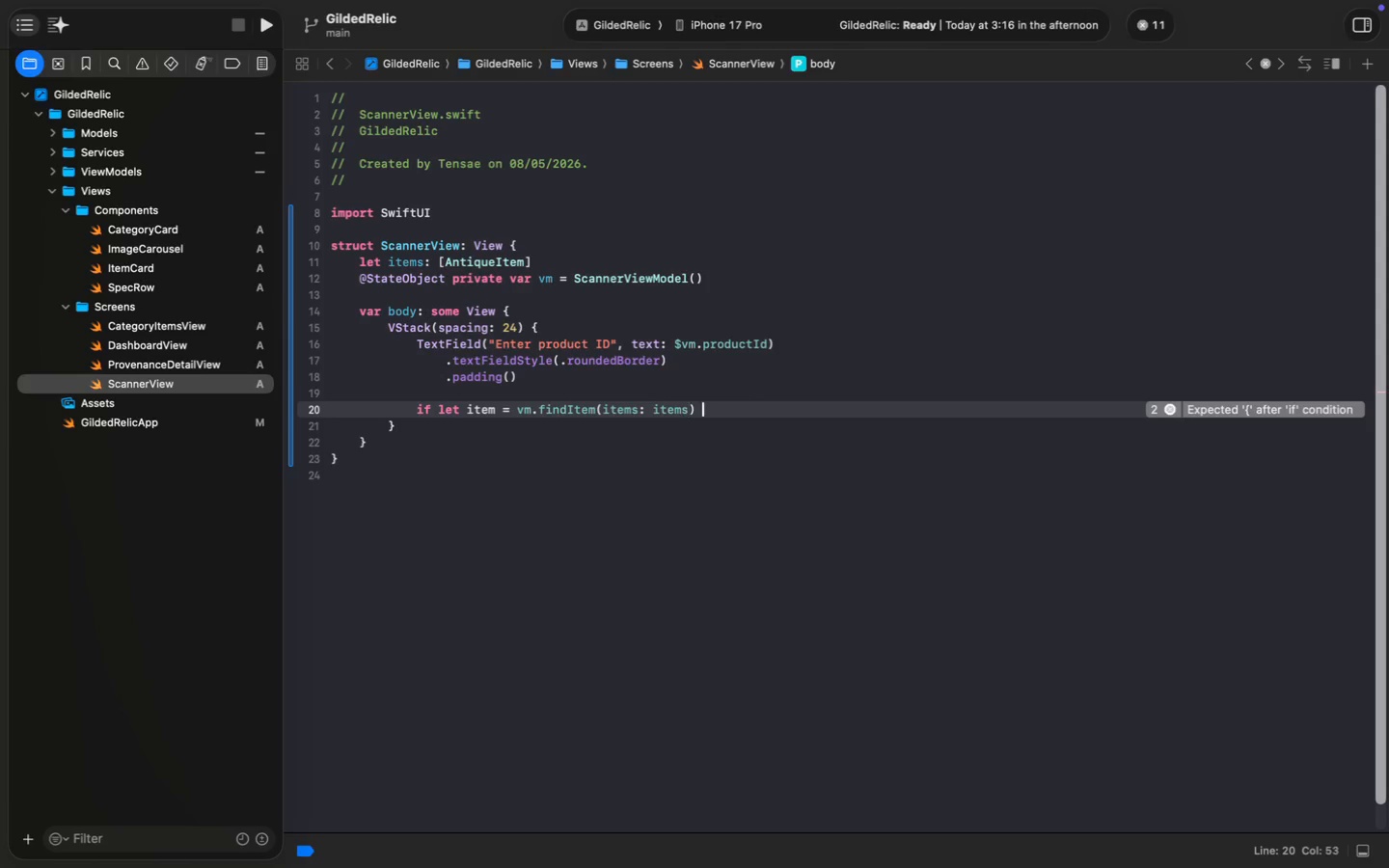 
key(Shift+ShiftLeft)
 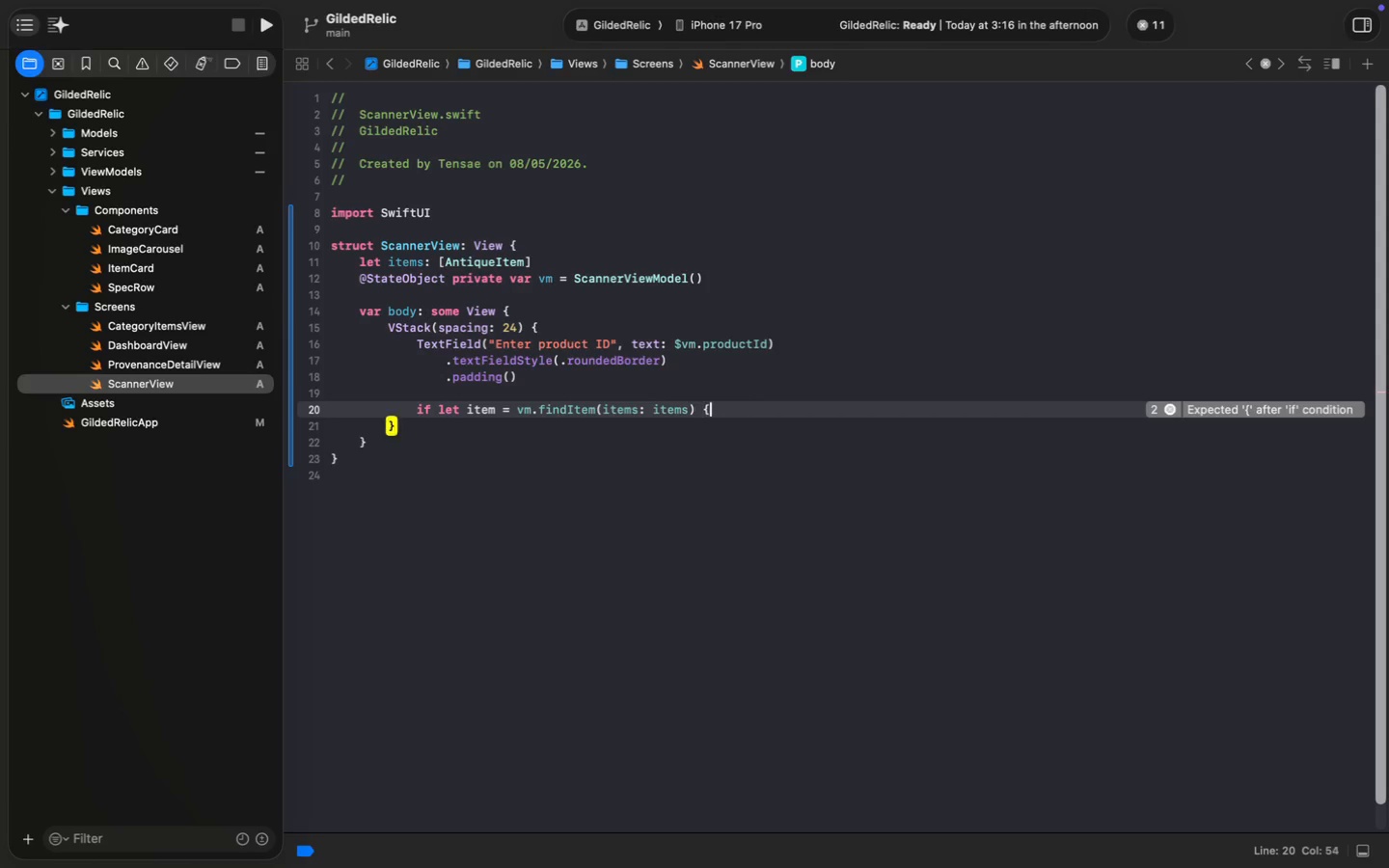 
key(Shift+BracketLeft)
 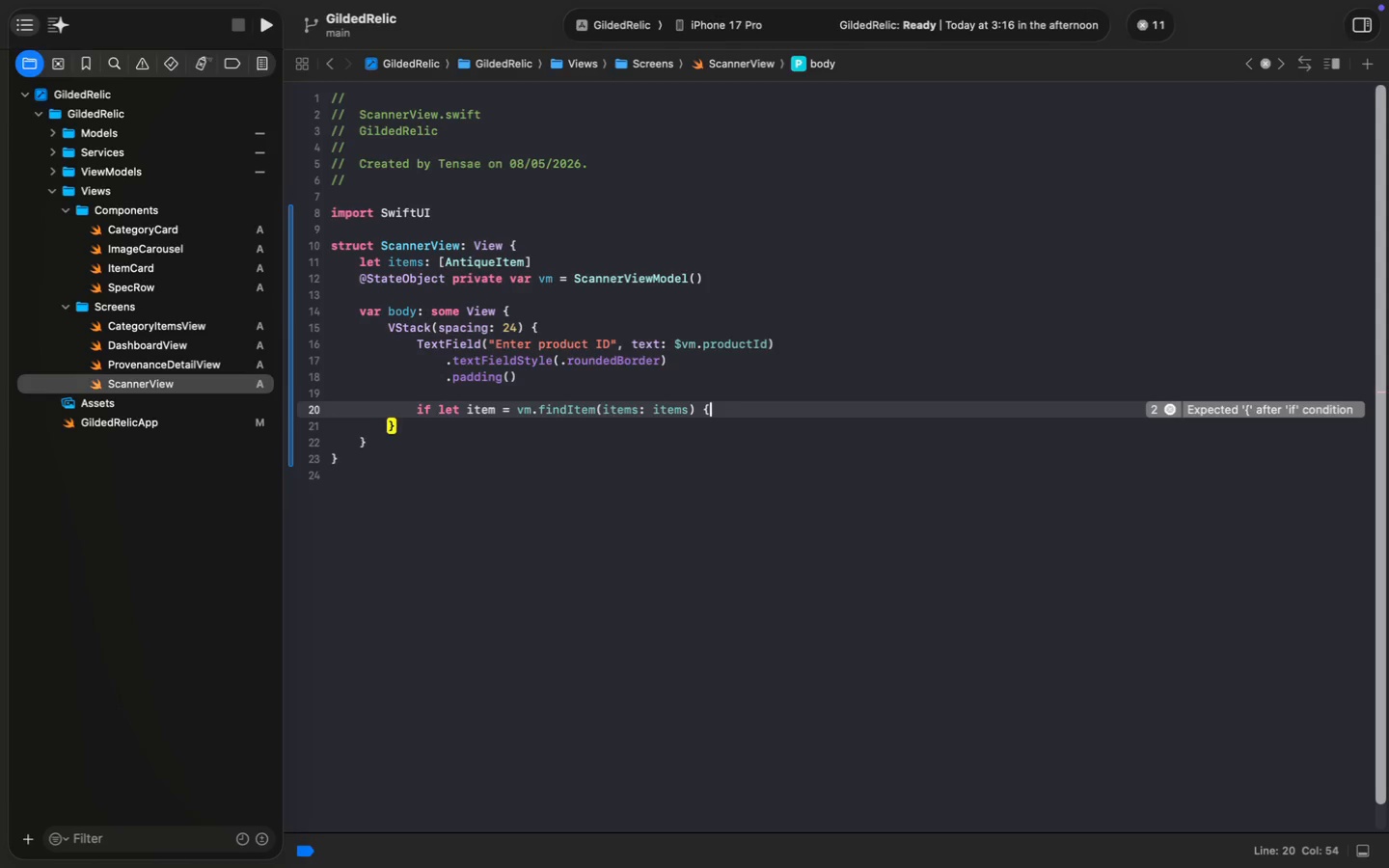 
key(Enter)
 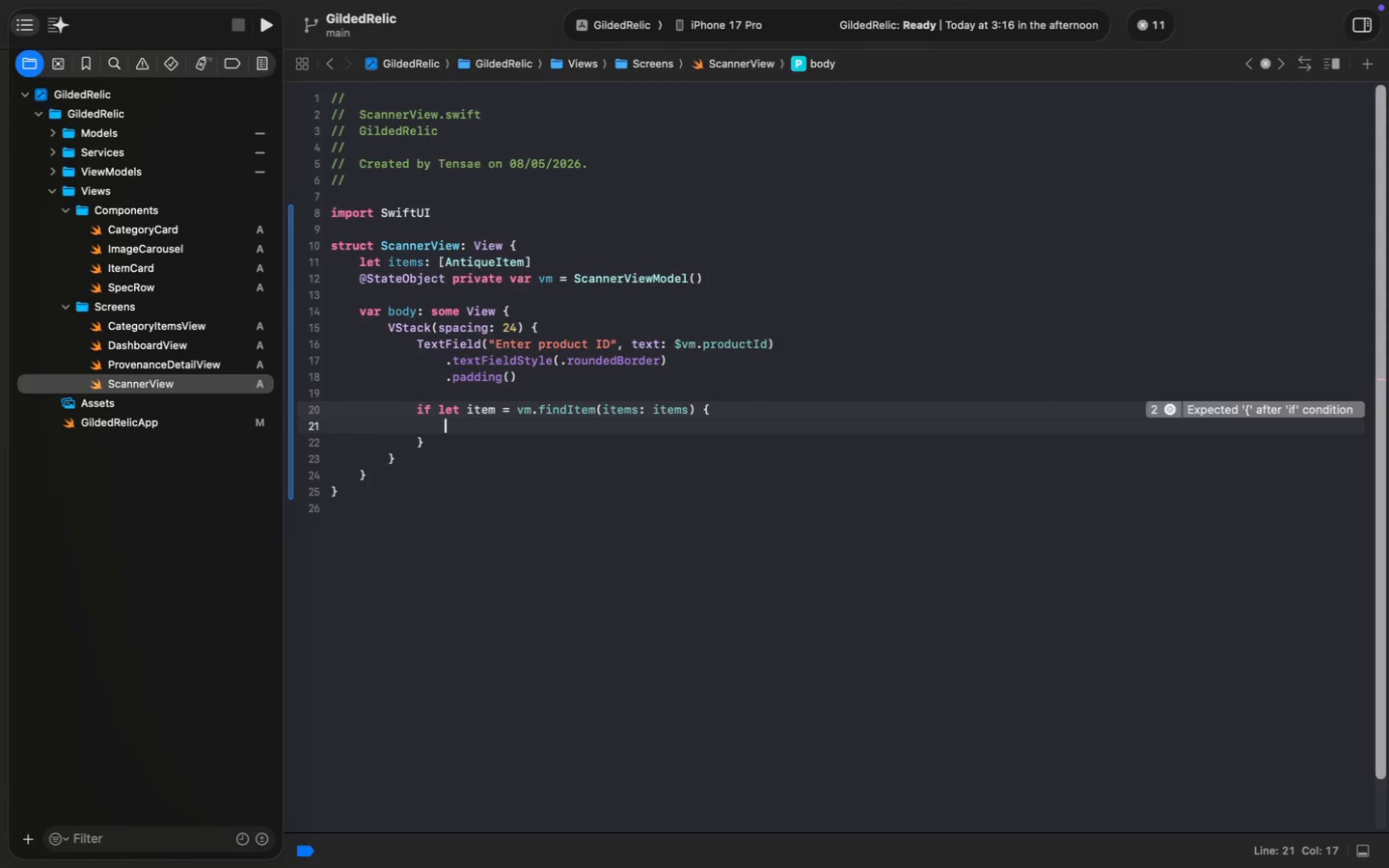 
type(Naviga)
 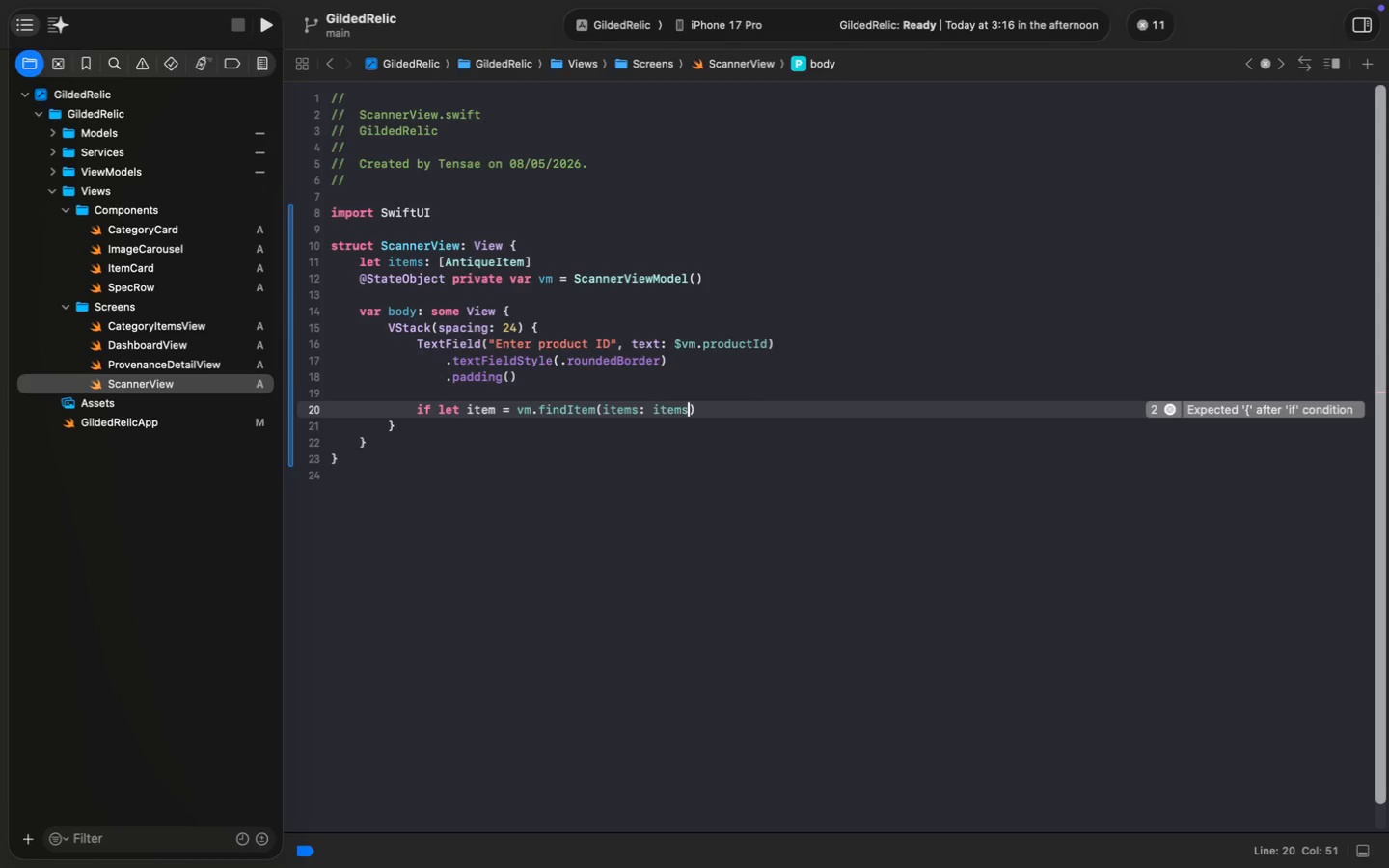 
key(Enter)
 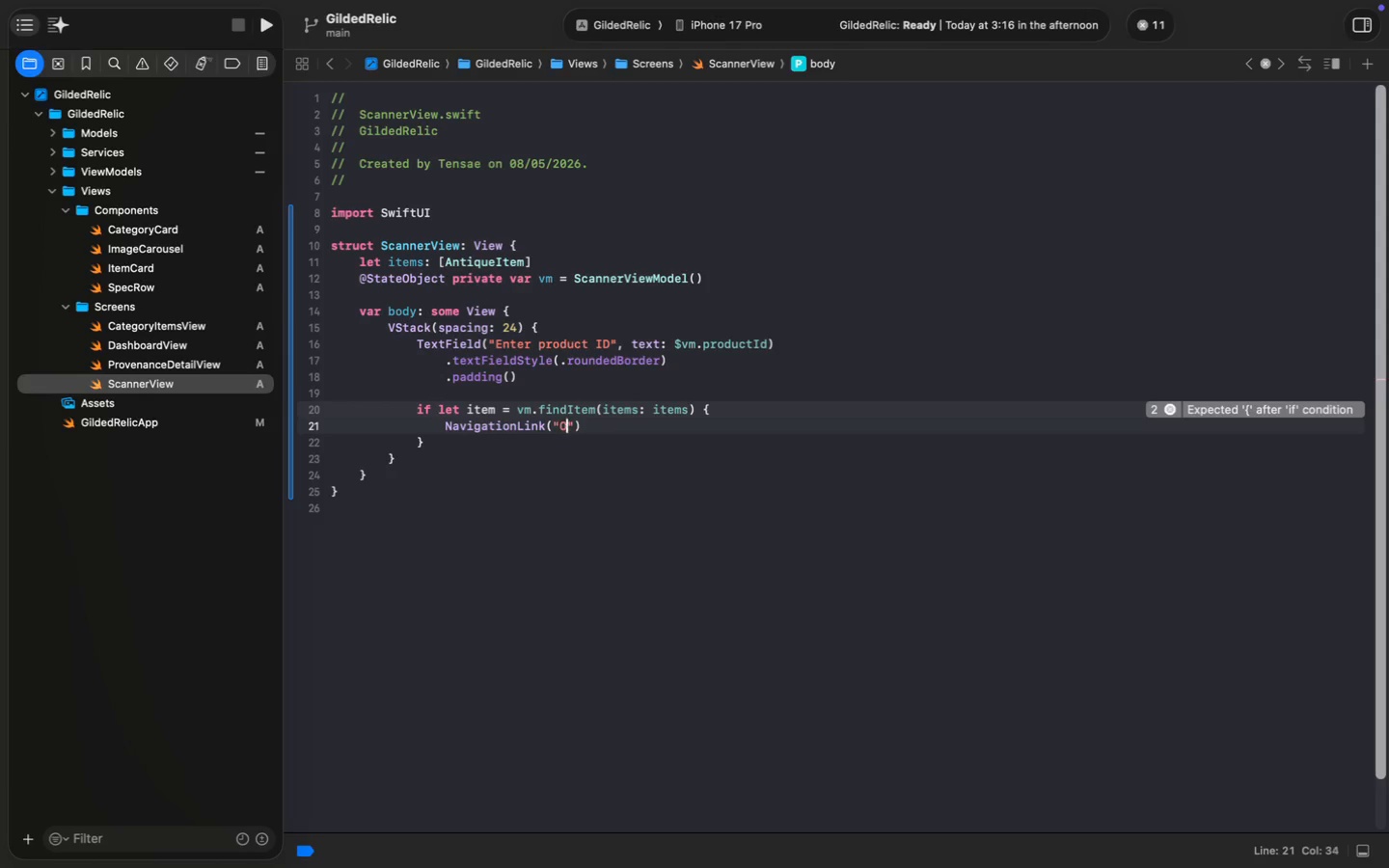 
type(("ope)
key(Backspace)
key(Backspace)
key(Backspace)
type(Open Item)
 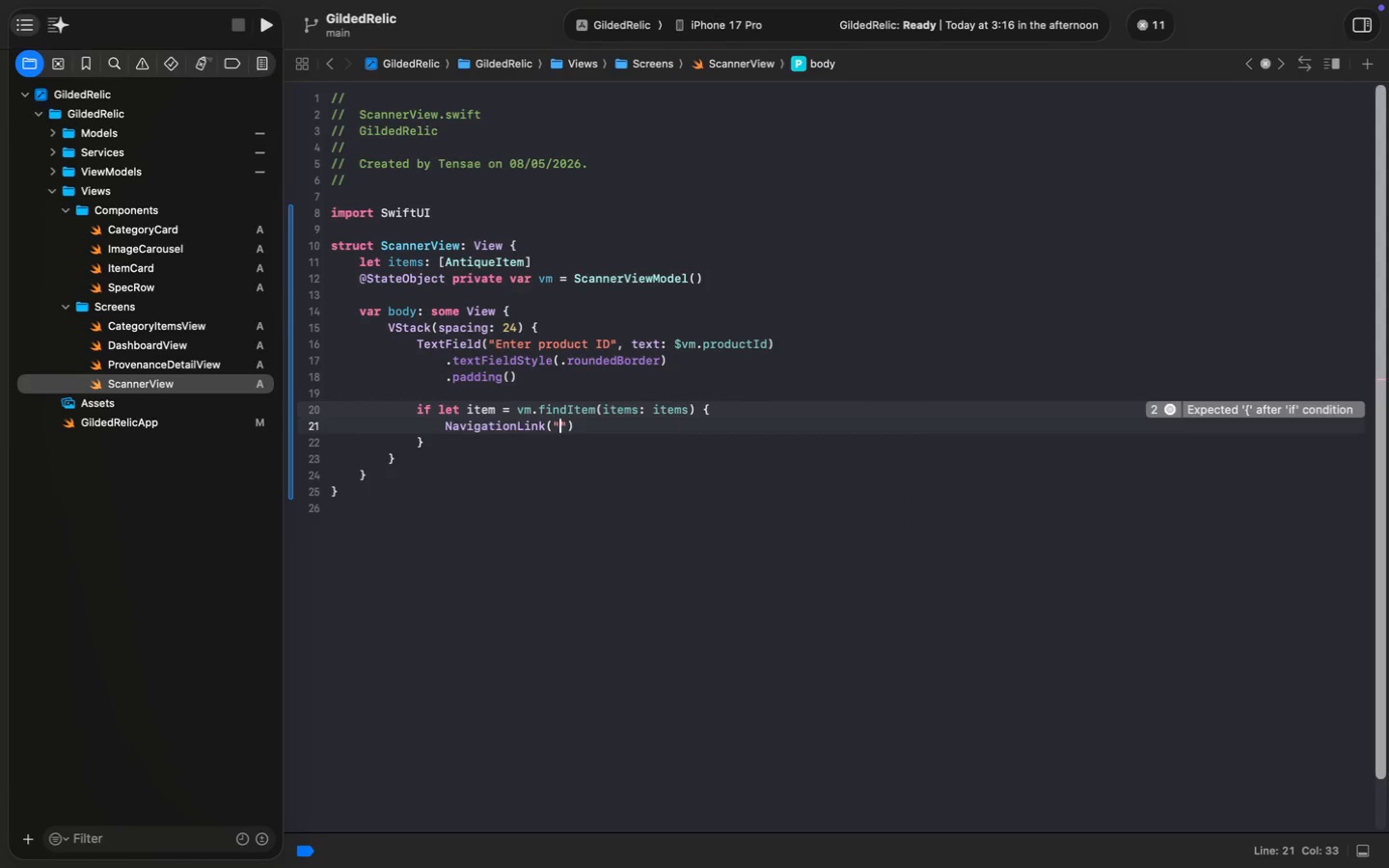 
key(Alt+AltRight)
 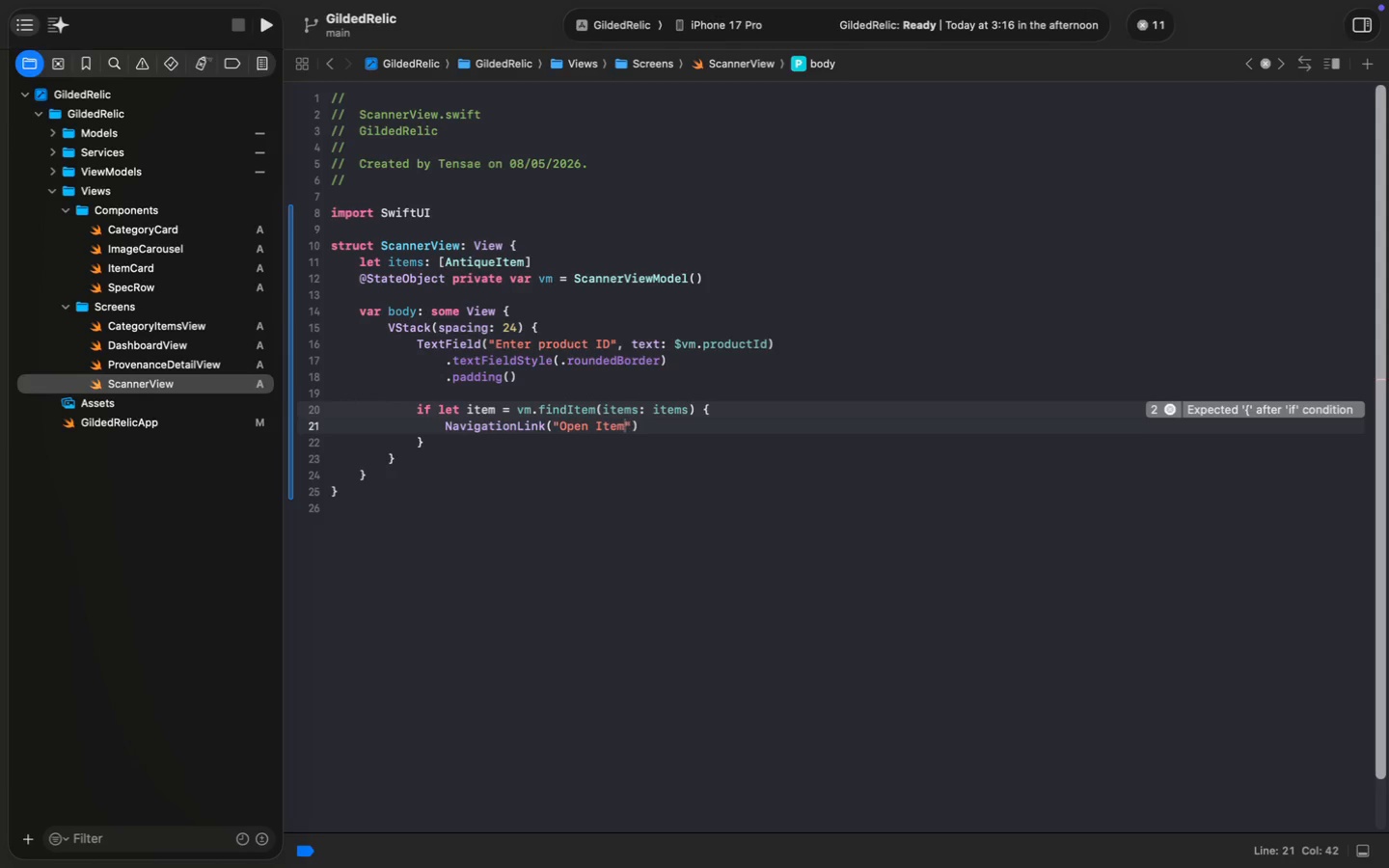 
key(Meta+MetaRight)
 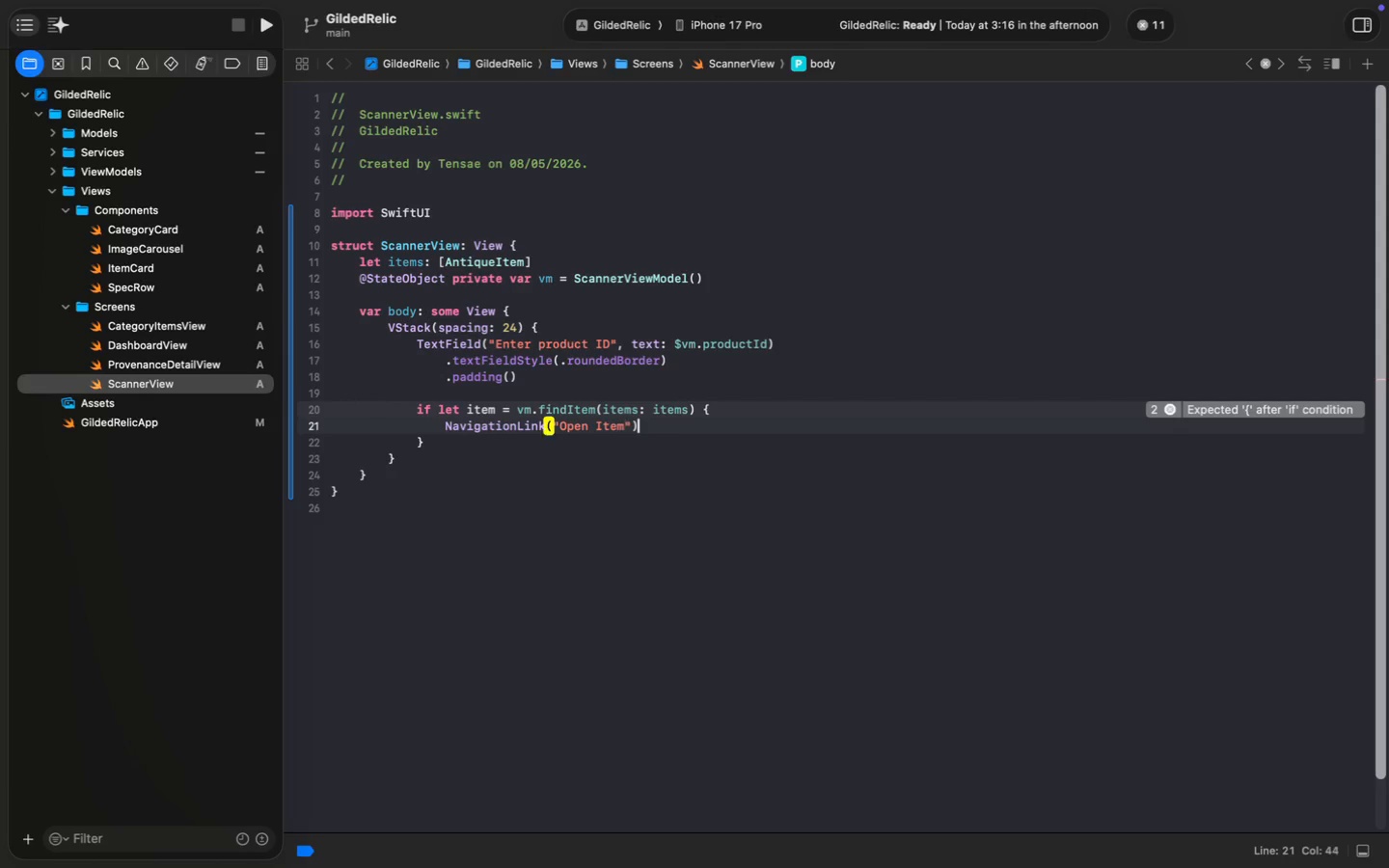 
key(Meta+ArrowRight)
 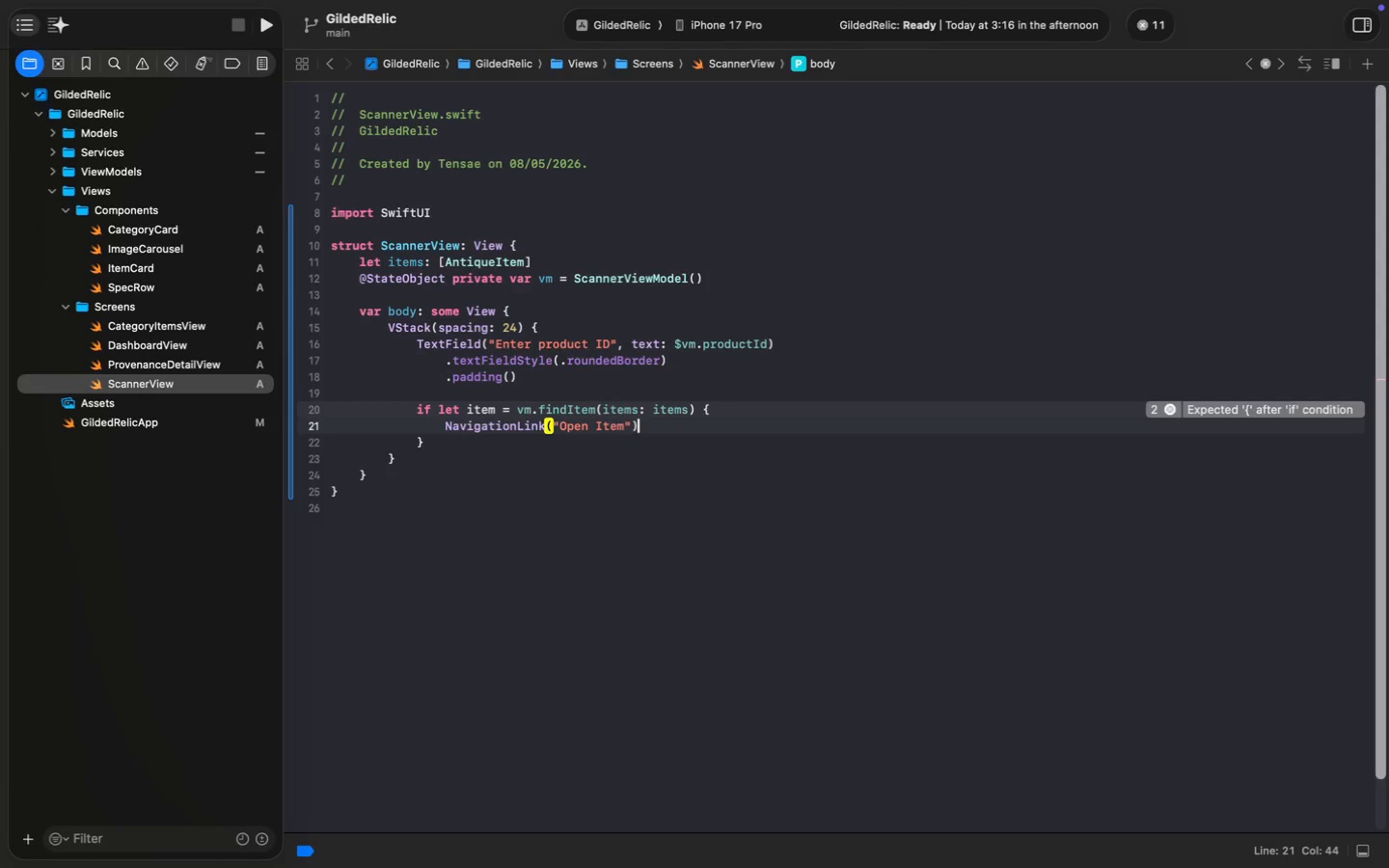 
key(Space)
 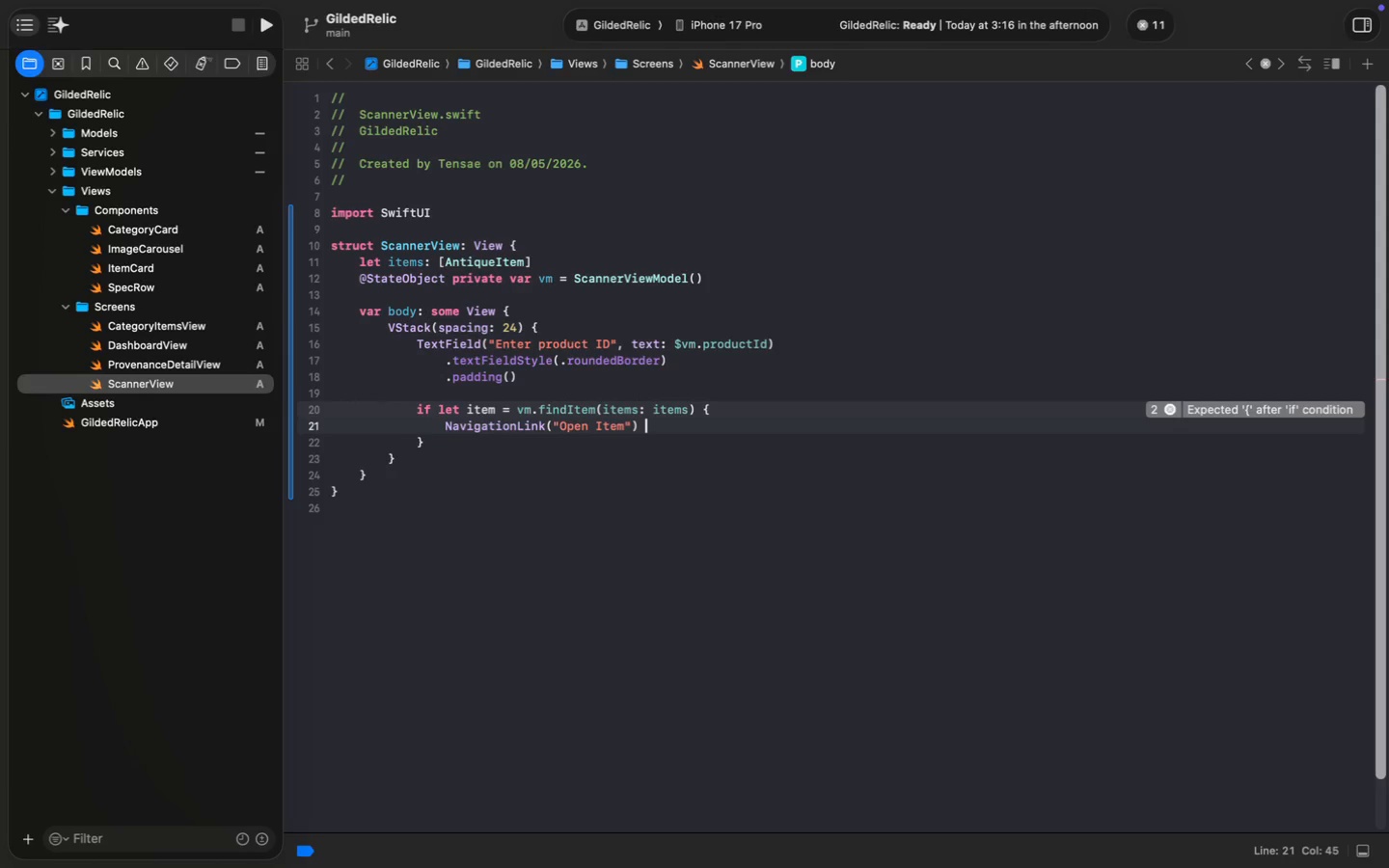 
key(Shift+ShiftLeft)
 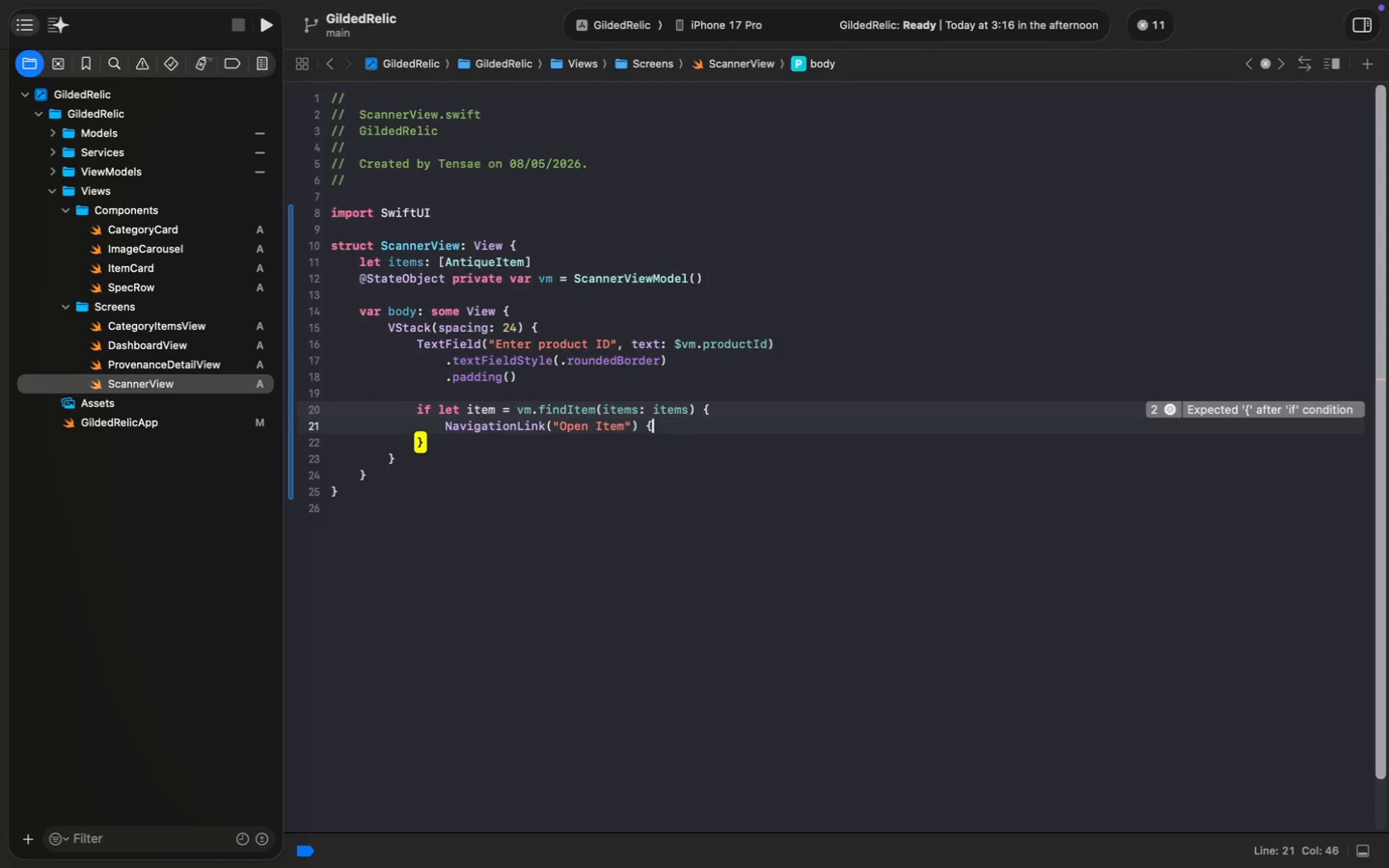 
key(Shift+BracketLeft)
 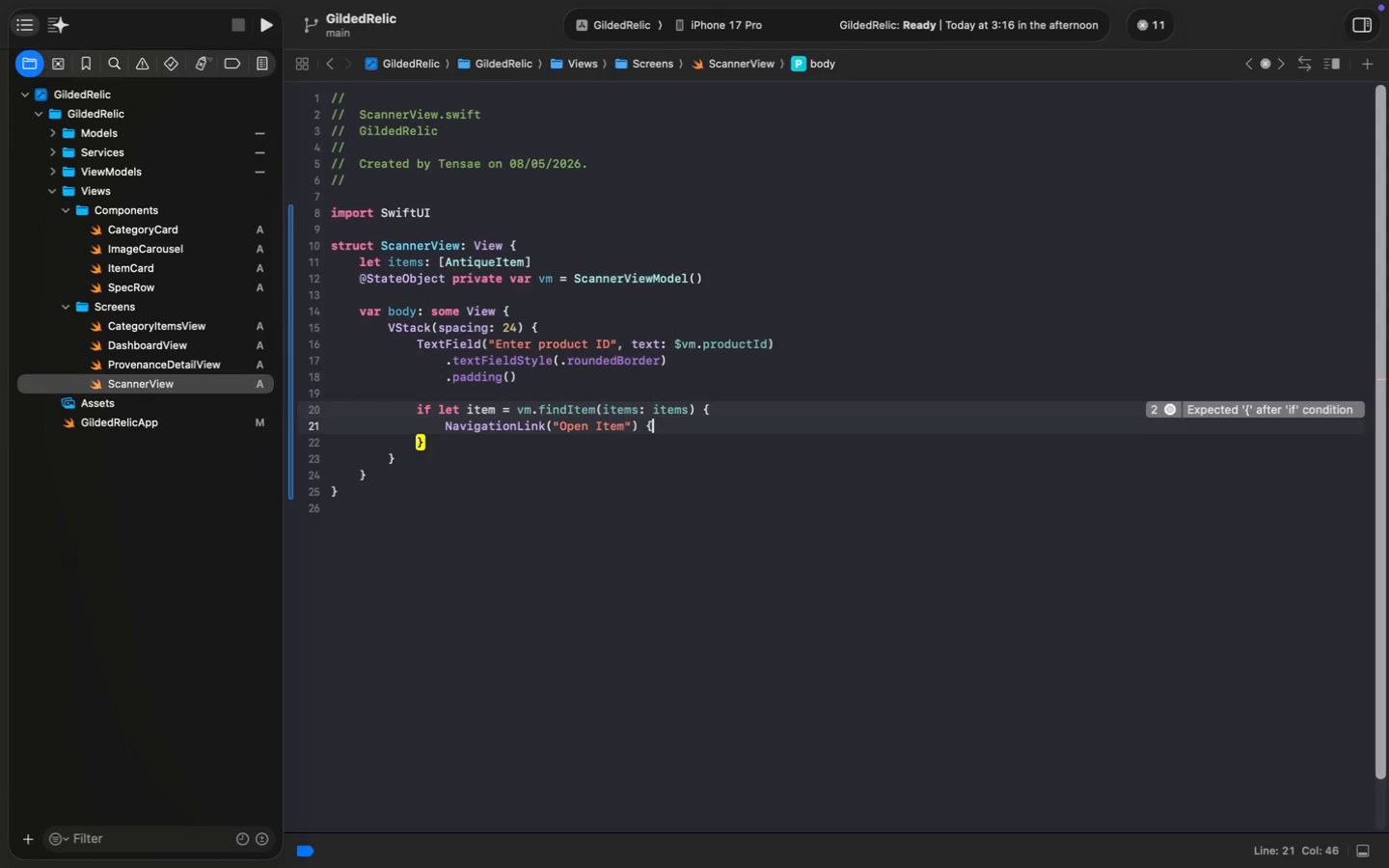 
key(Enter)
 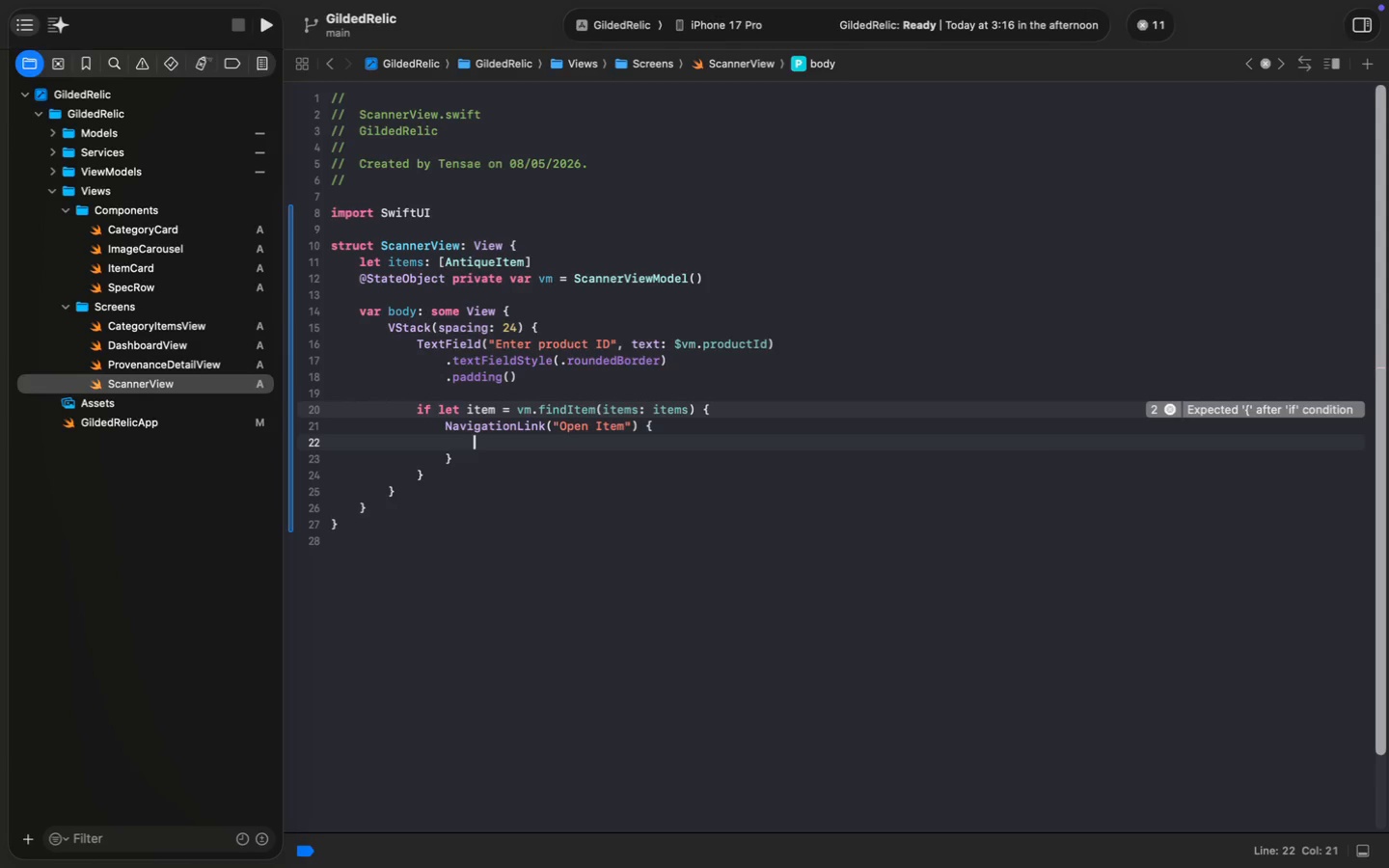 
hold_key(key=ShiftLeft, duration=0.32)
 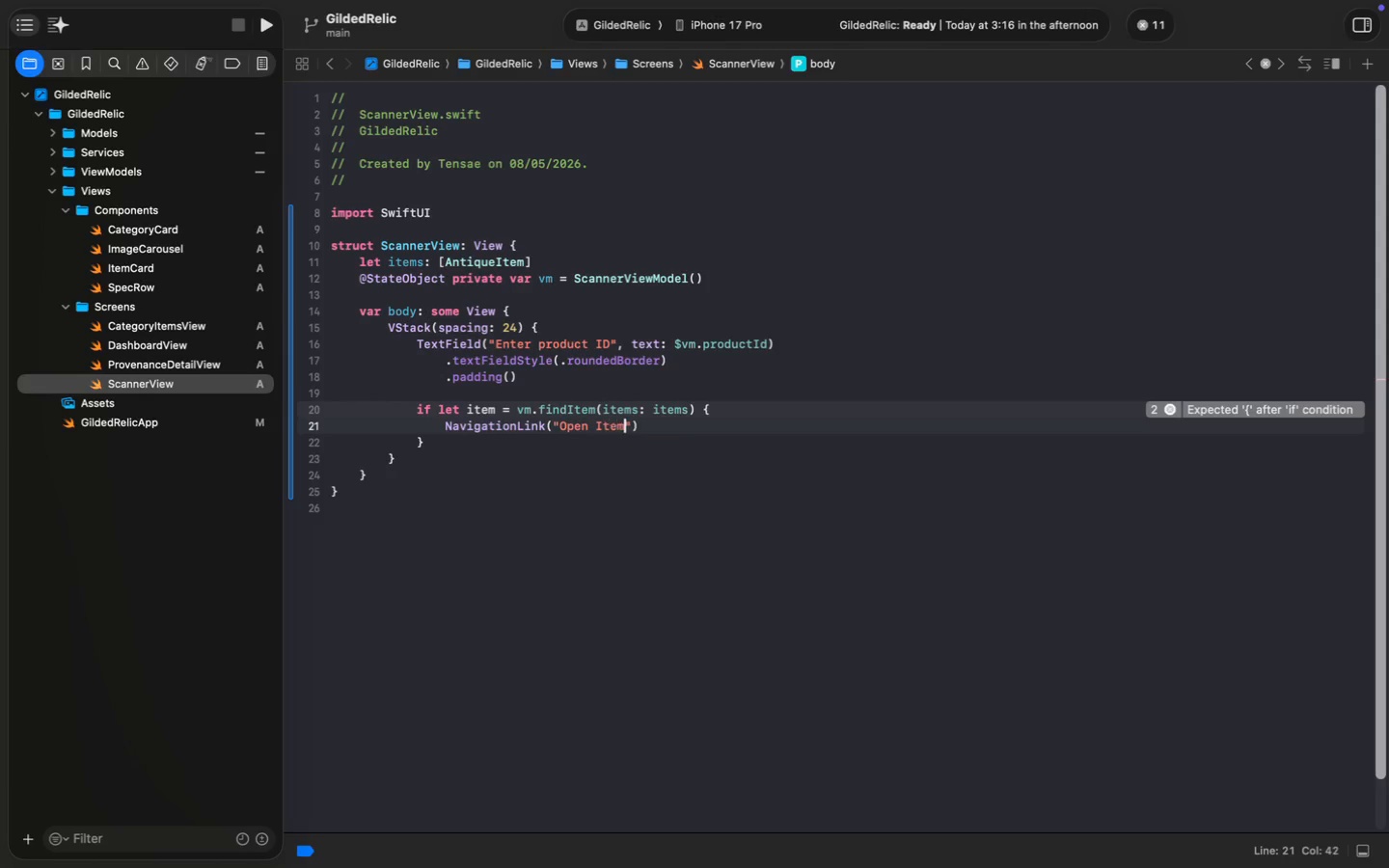 
type(Prov)
 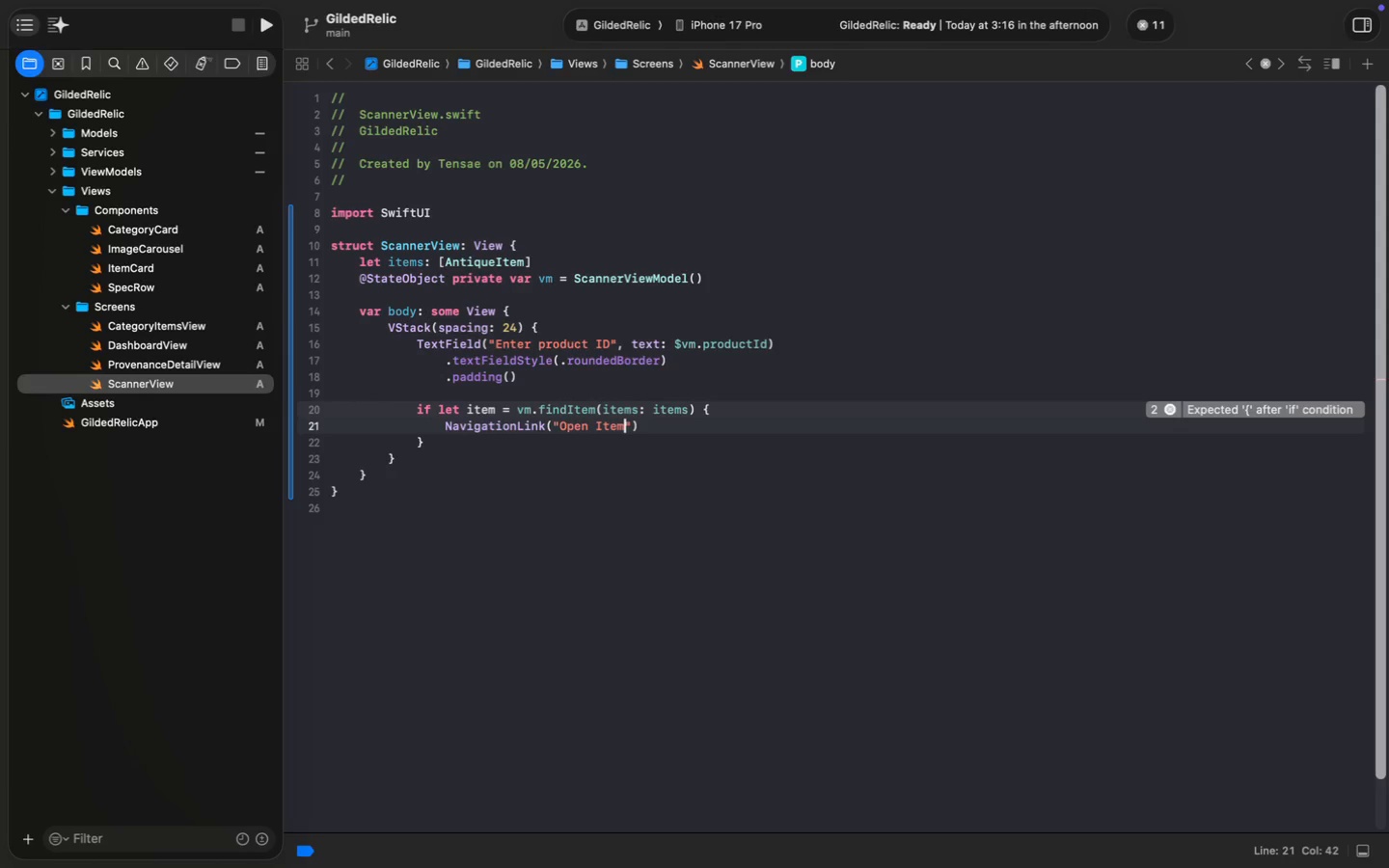 
key(Enter)
 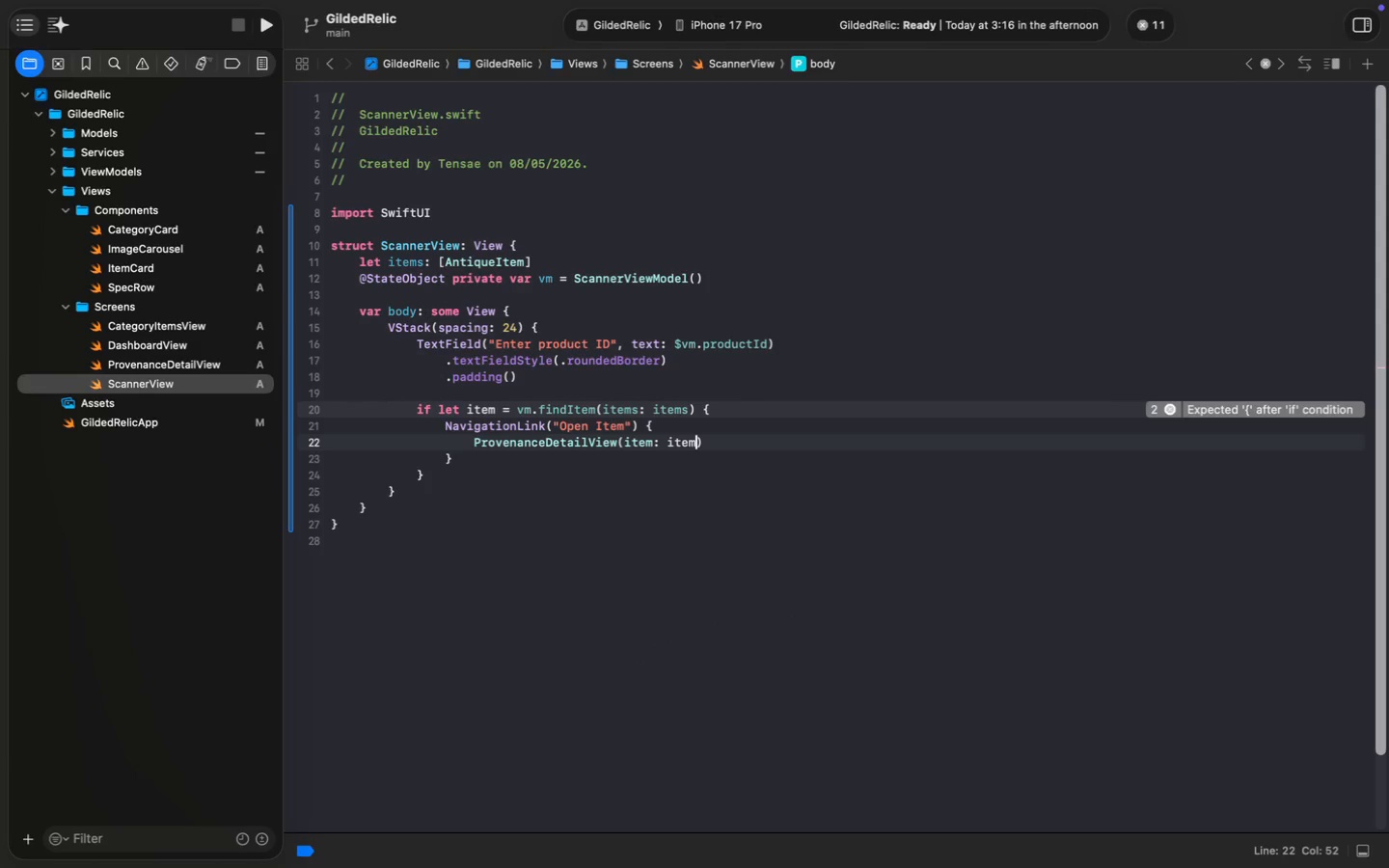 
type((item: item)
 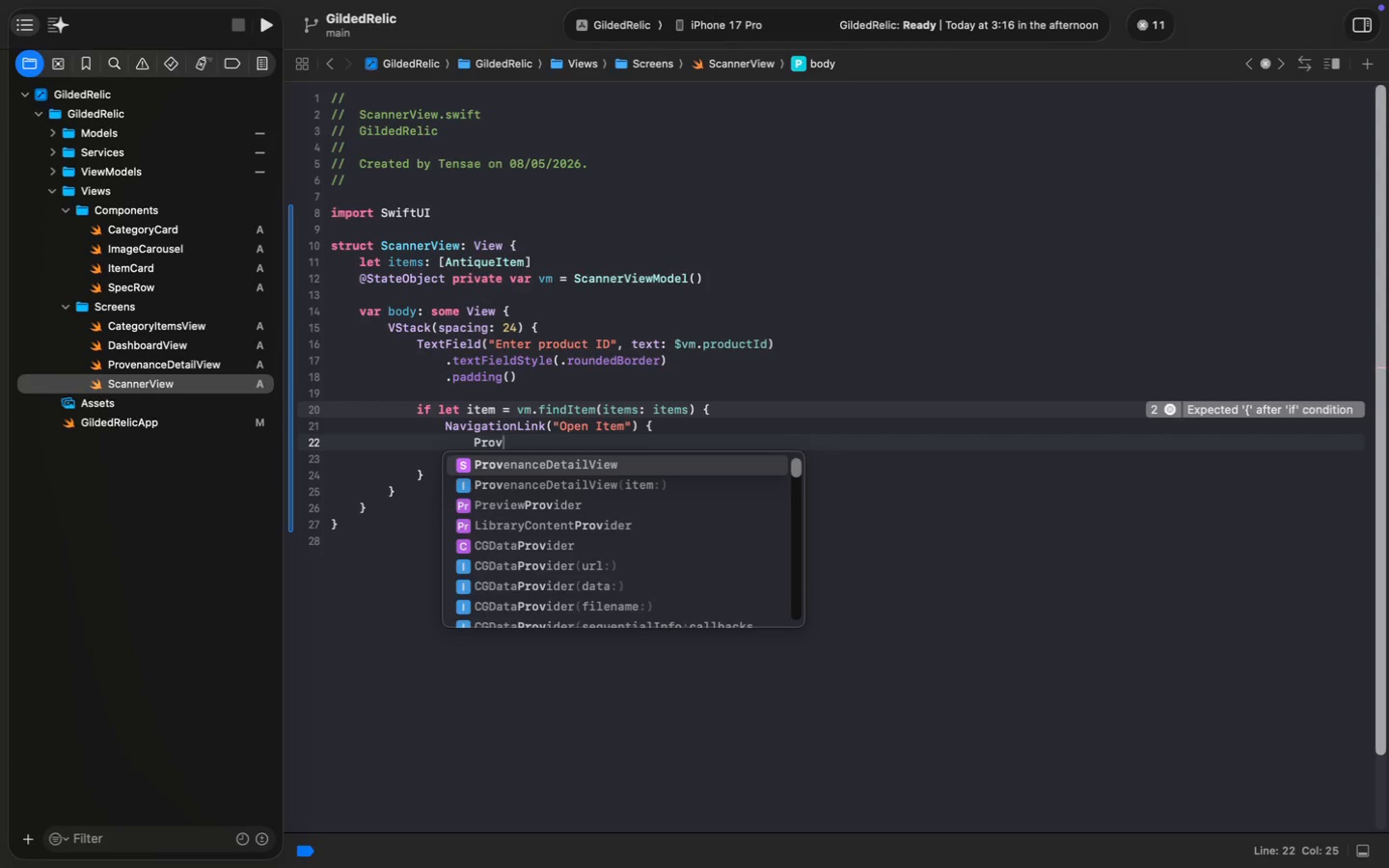 
key(ArrowDown)
 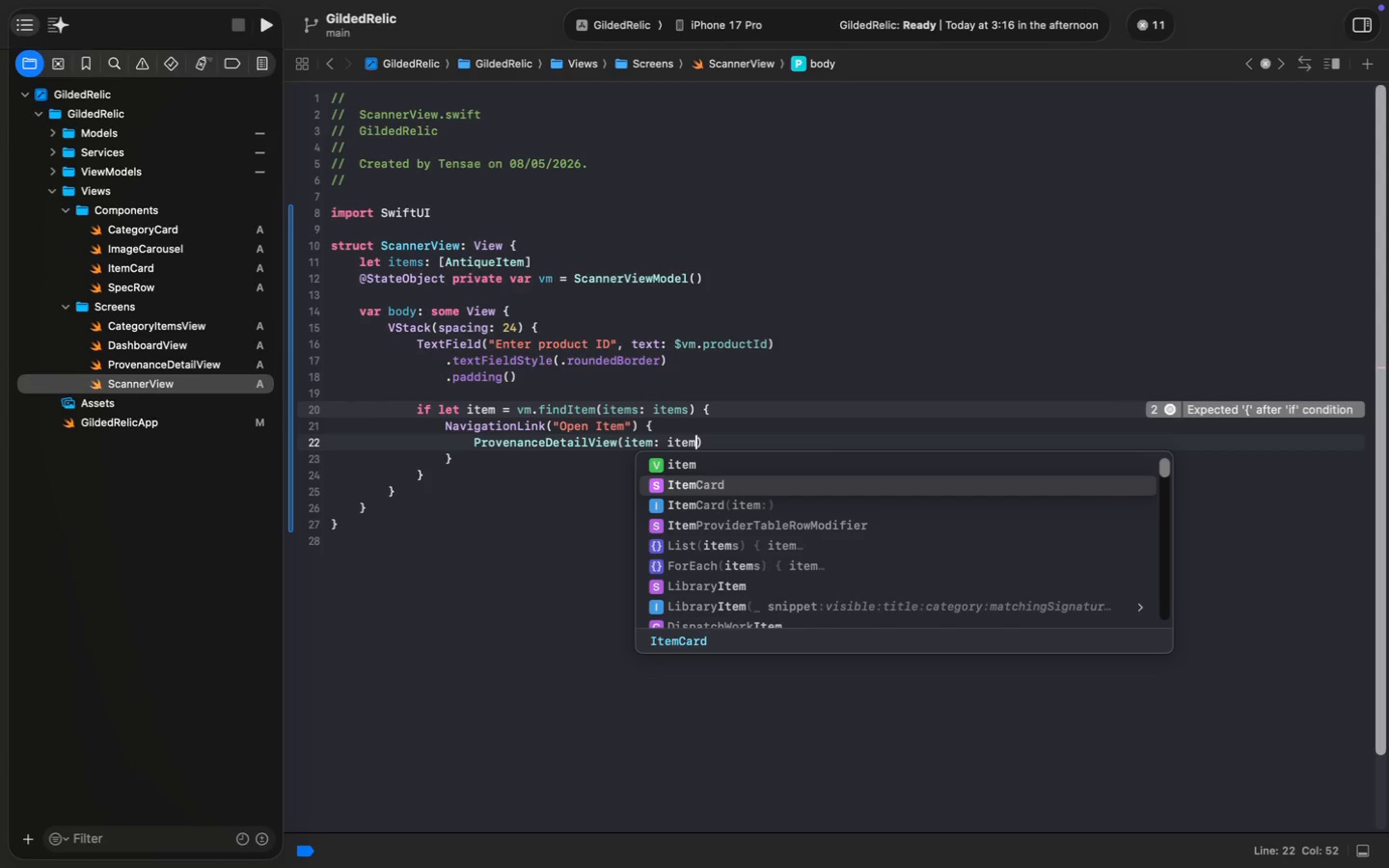 
key(ArrowUp)
 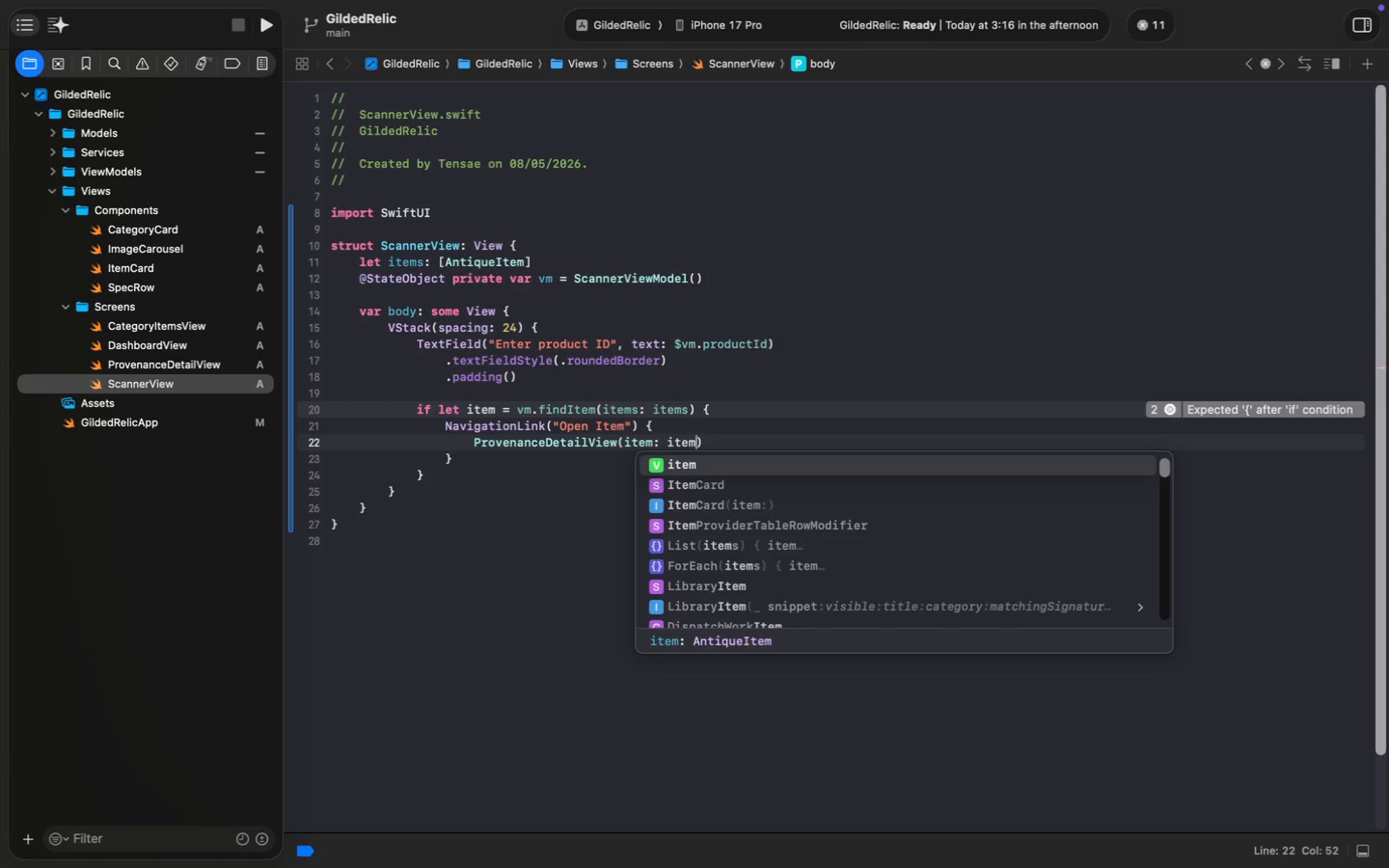 
key(Enter)
 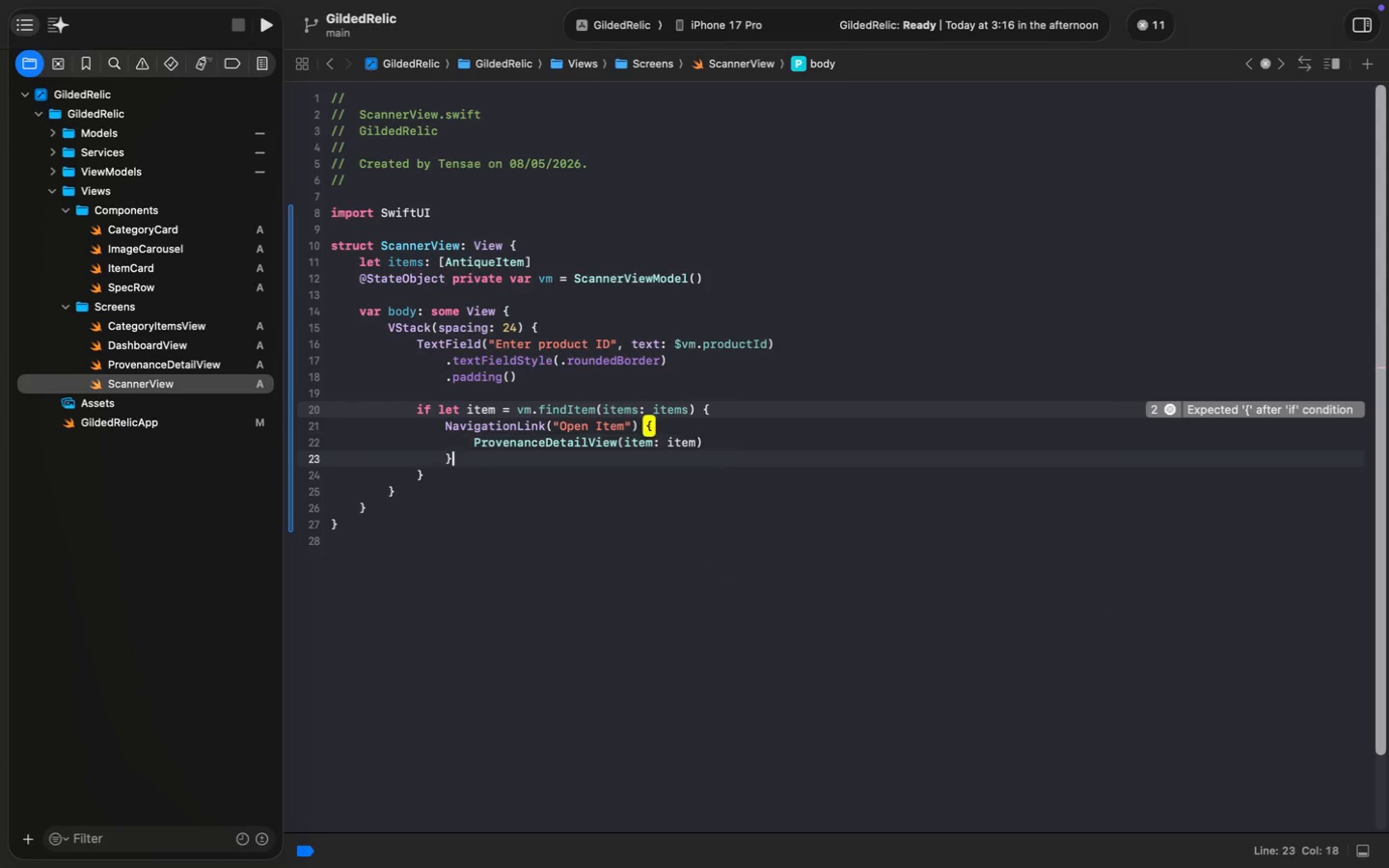 
key(ArrowDown)
 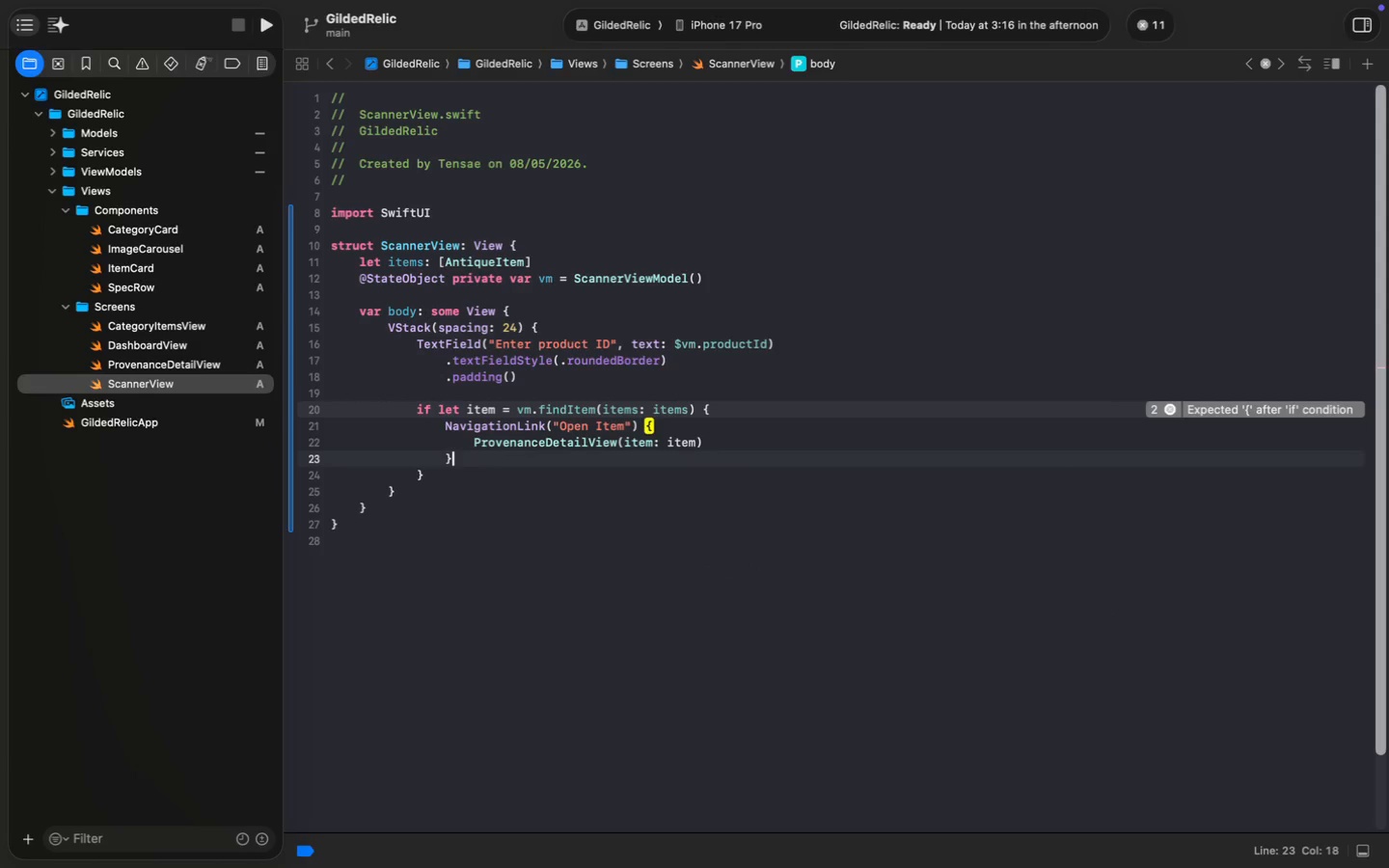 
key(ArrowDown)
 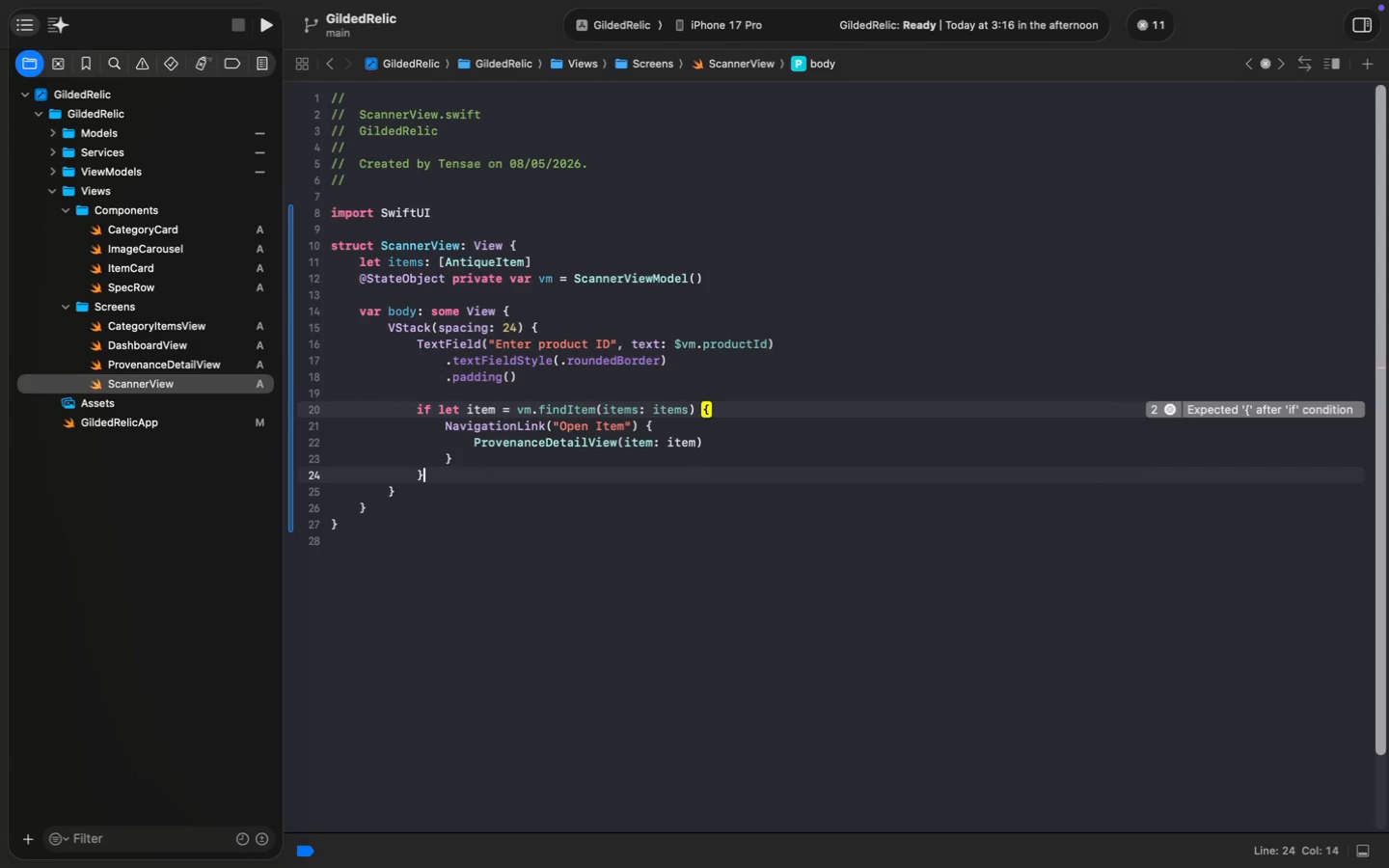 
key(ArrowDown)
 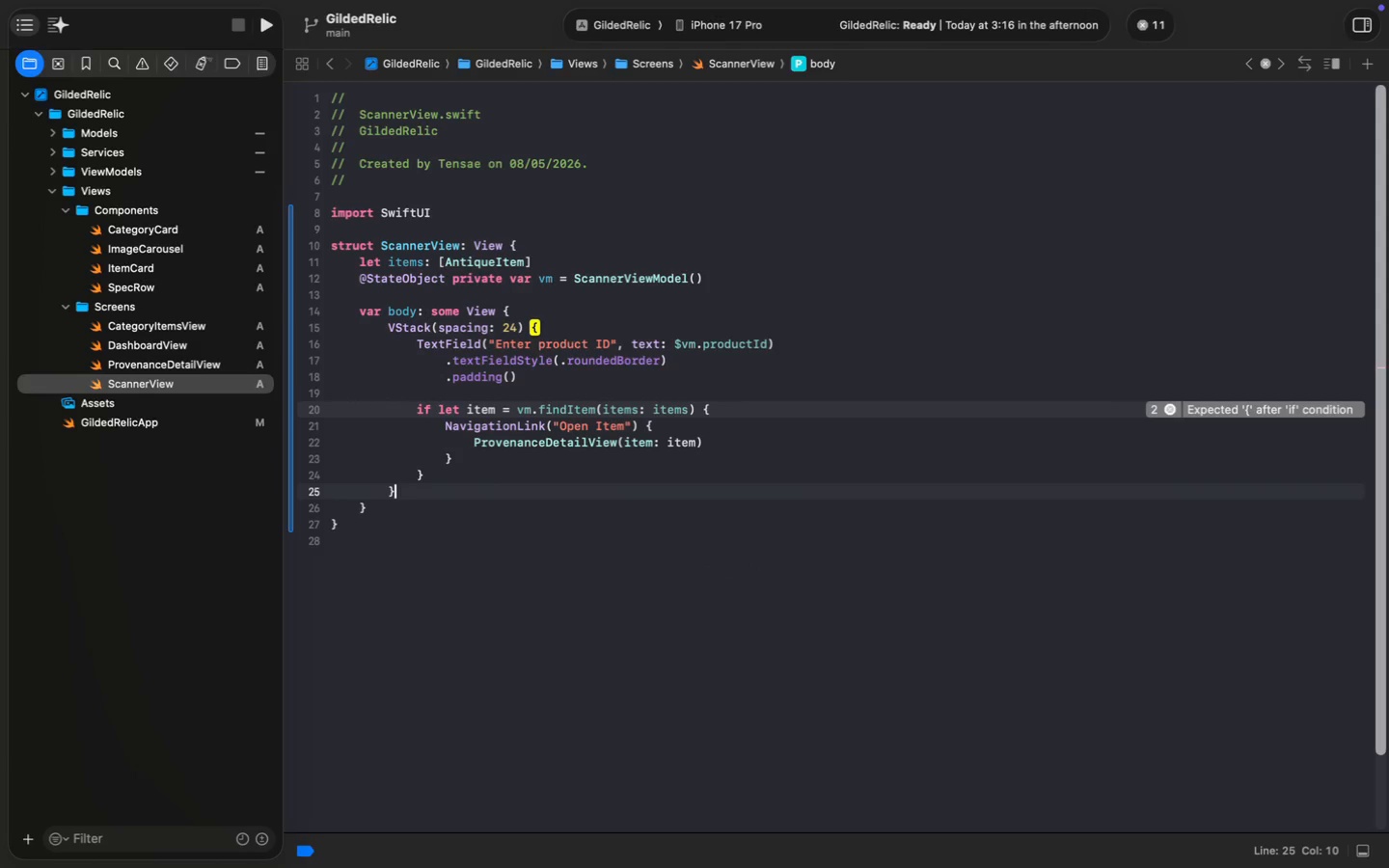 
key(Enter)
 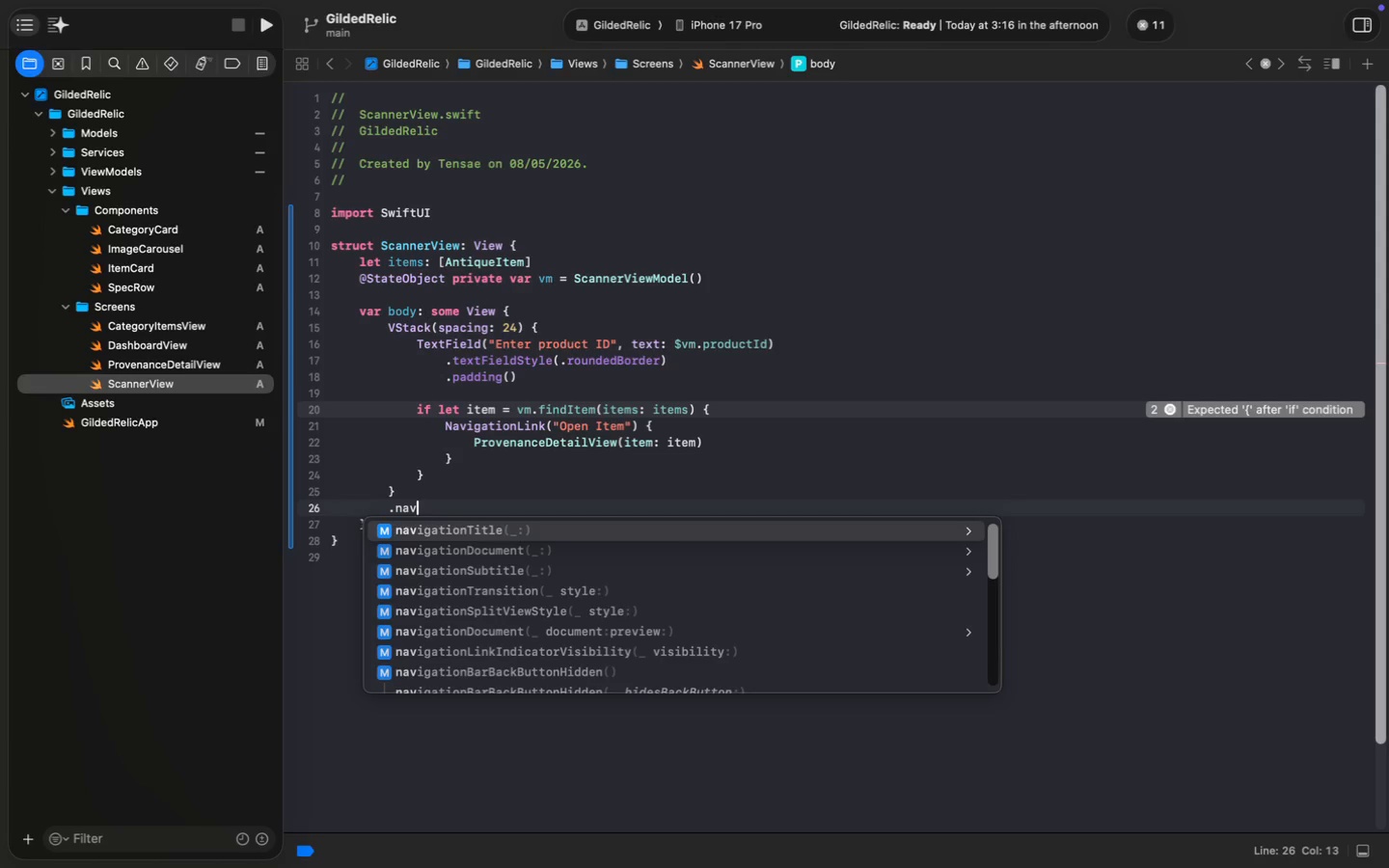 
type(.nav)
 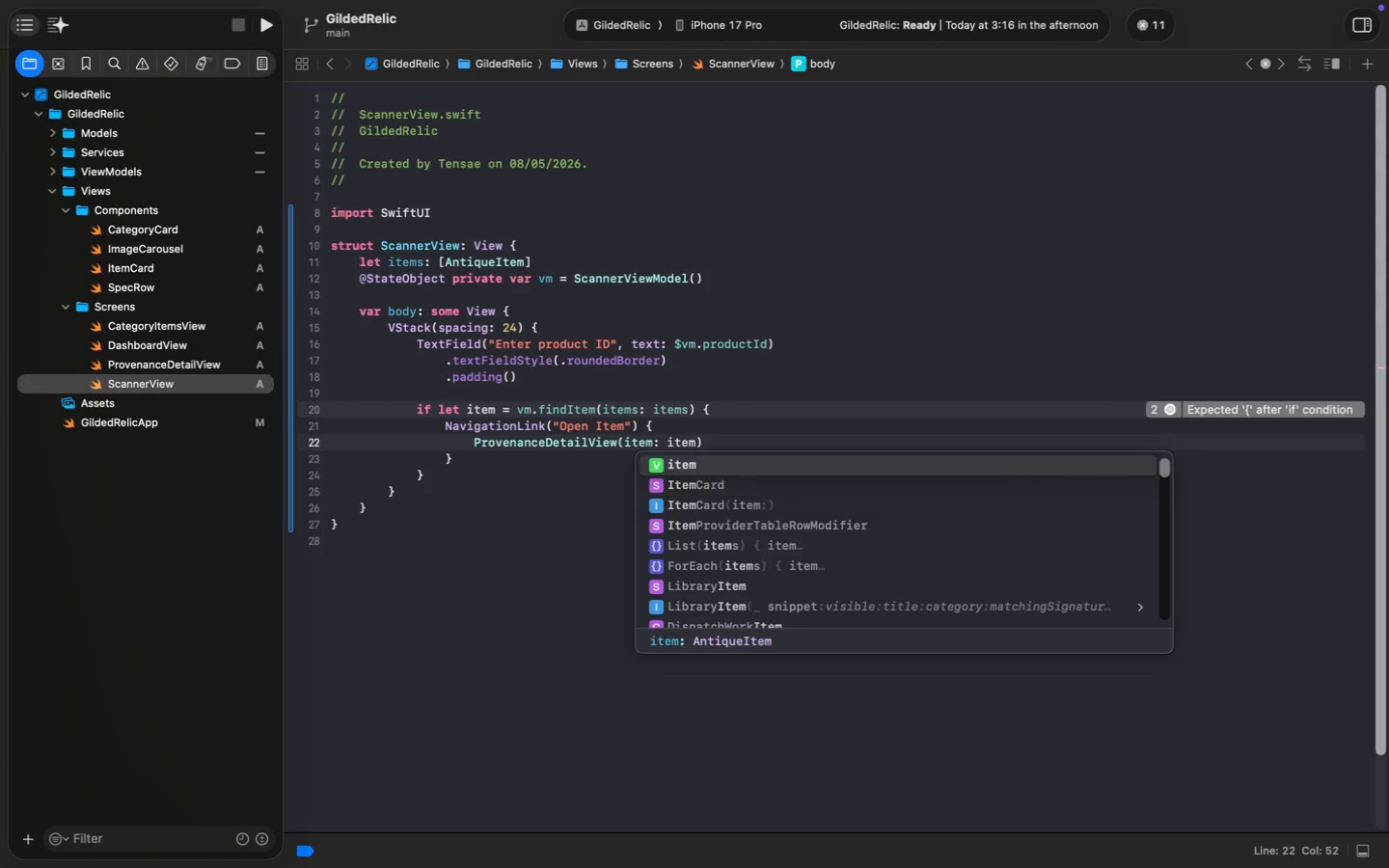 
key(Enter)
 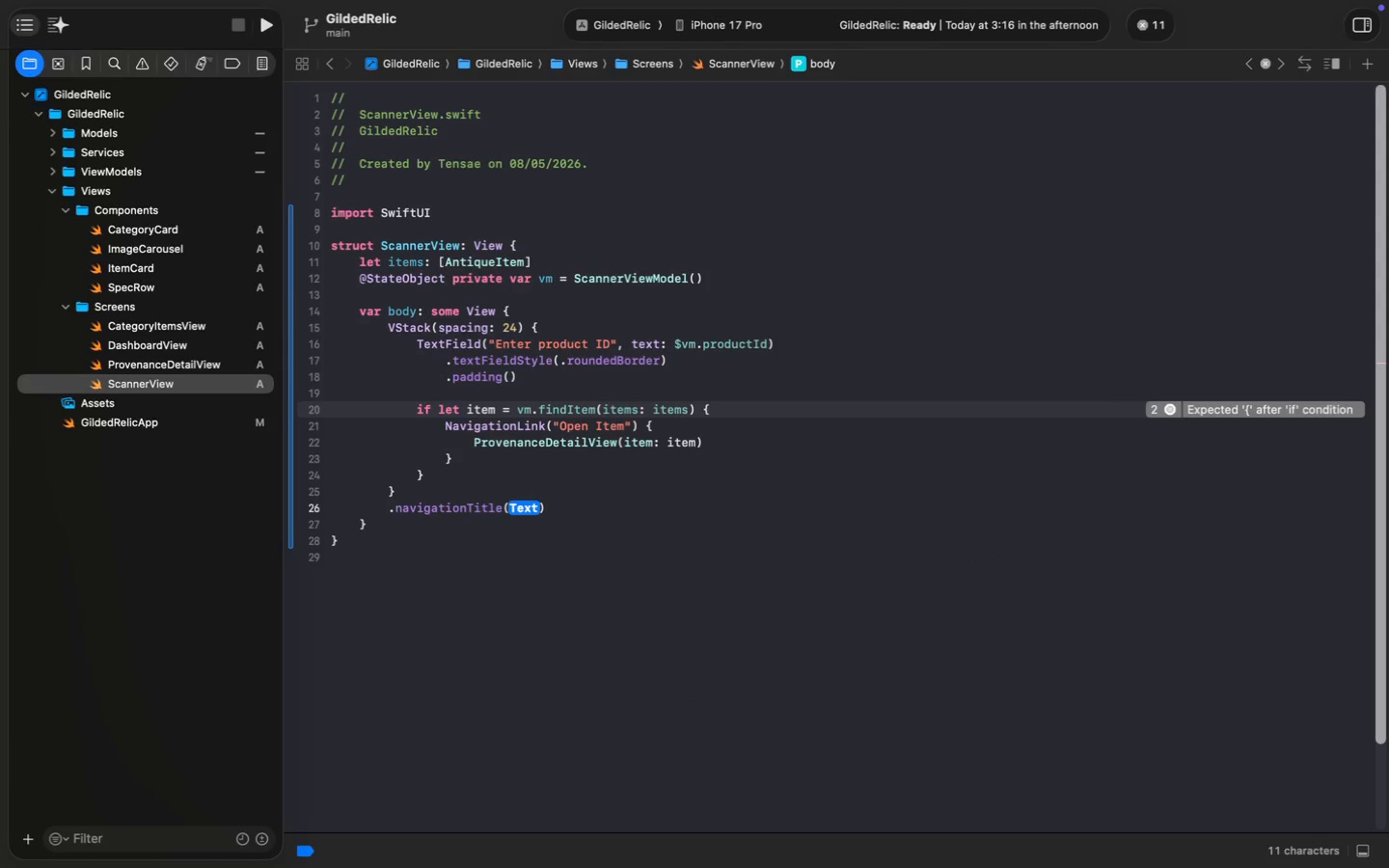 
type("Item Scanner)
 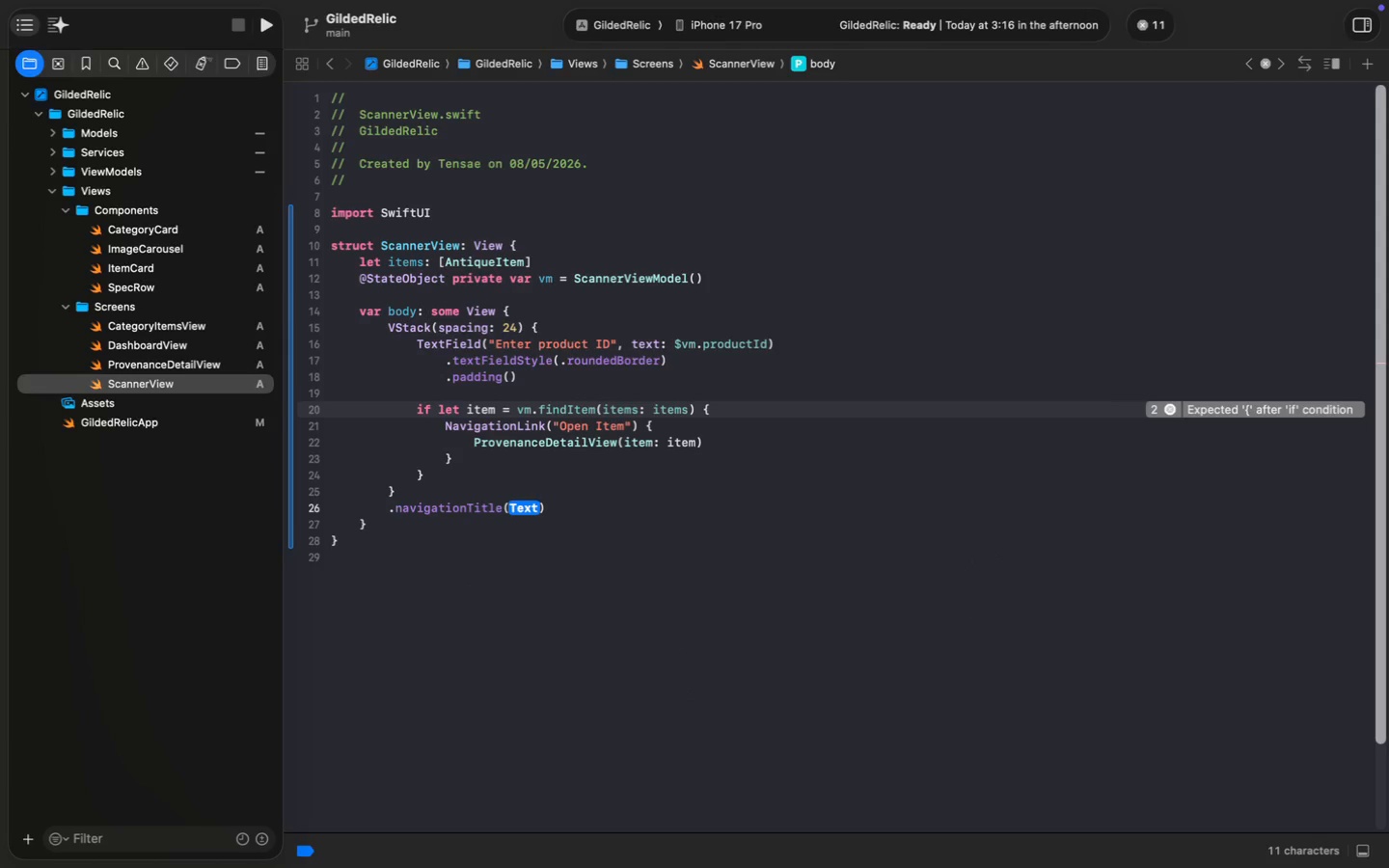 
key(Meta+ArrowRight)
 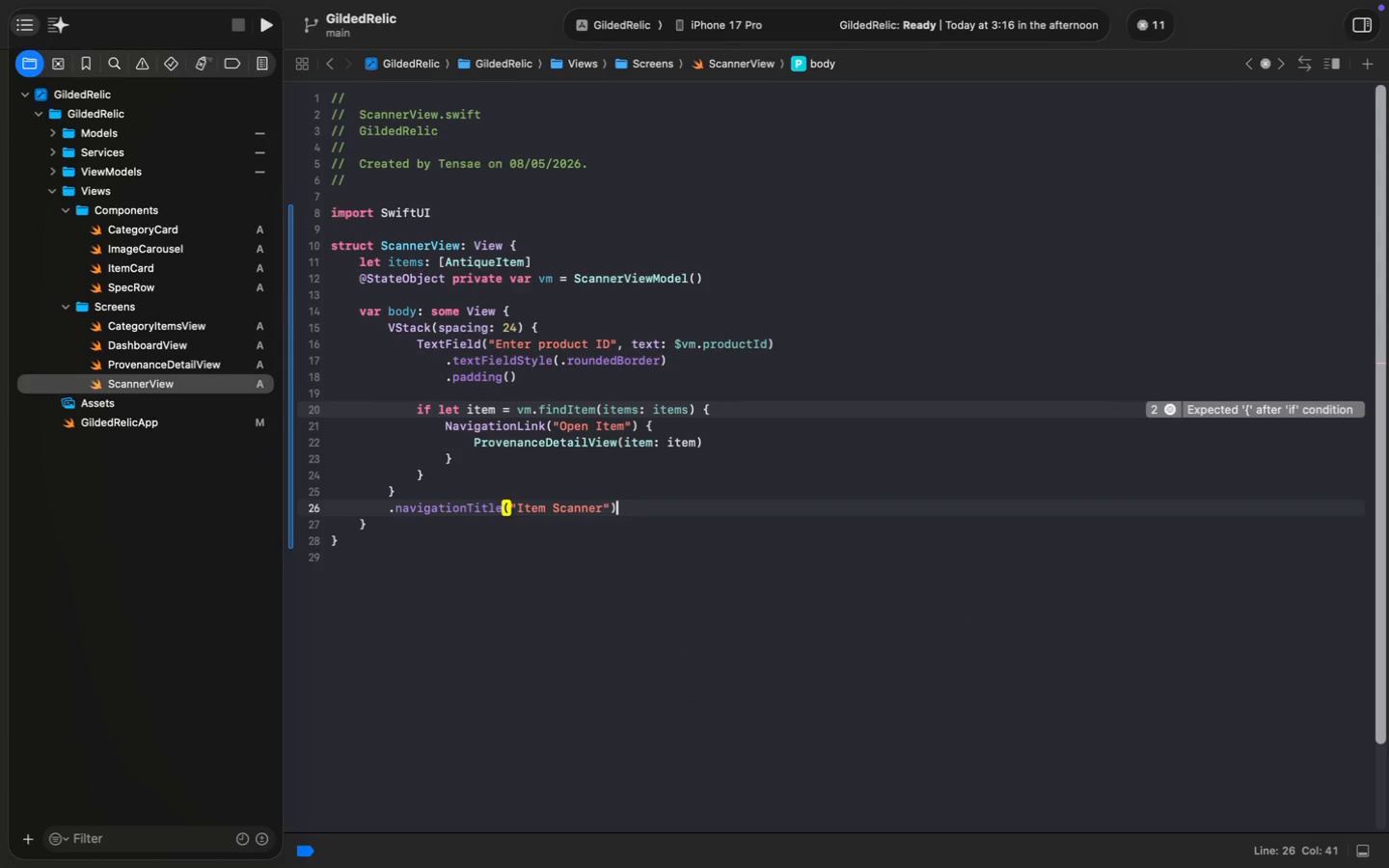 
key(Enter)
 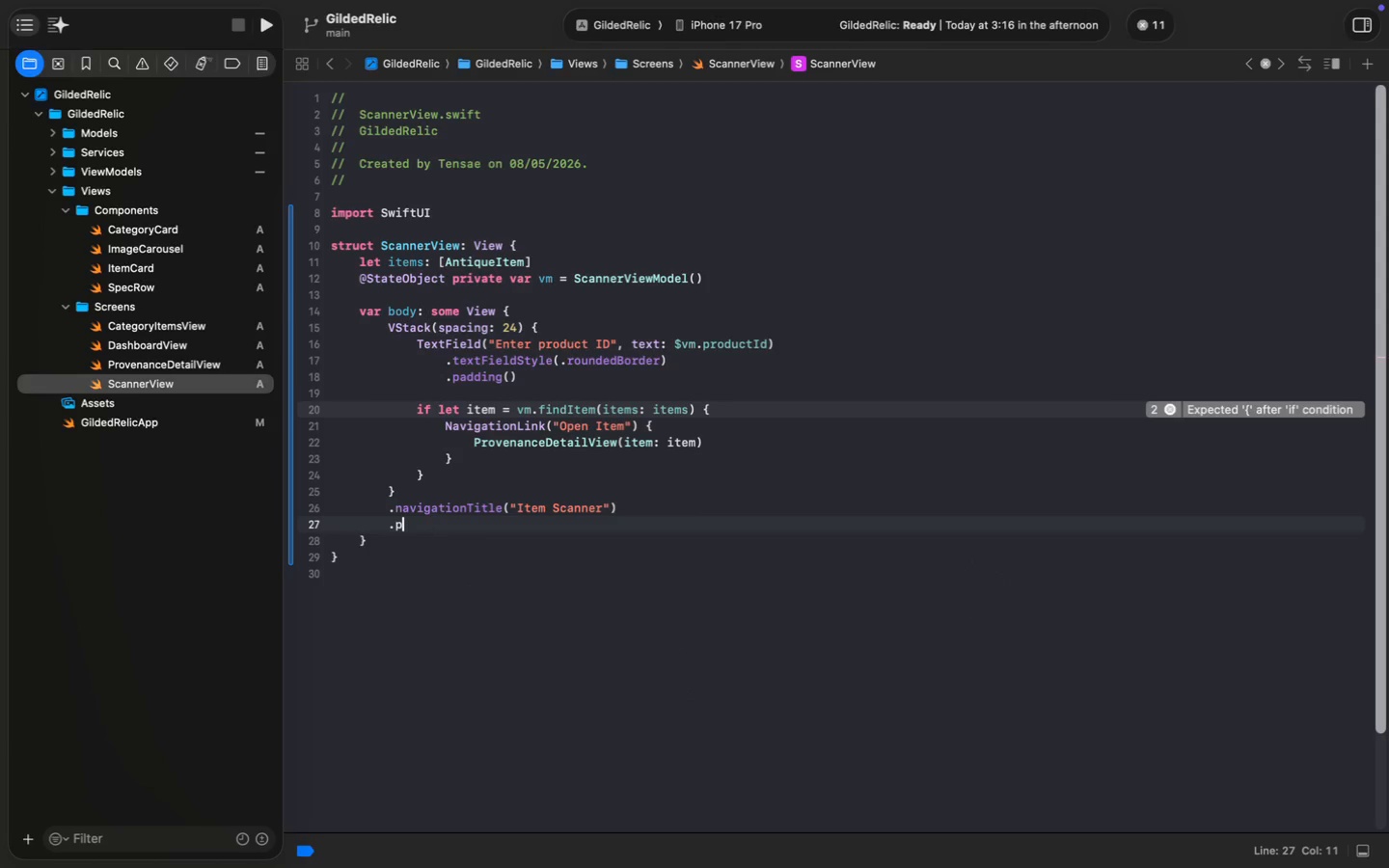 
type(.padd)
 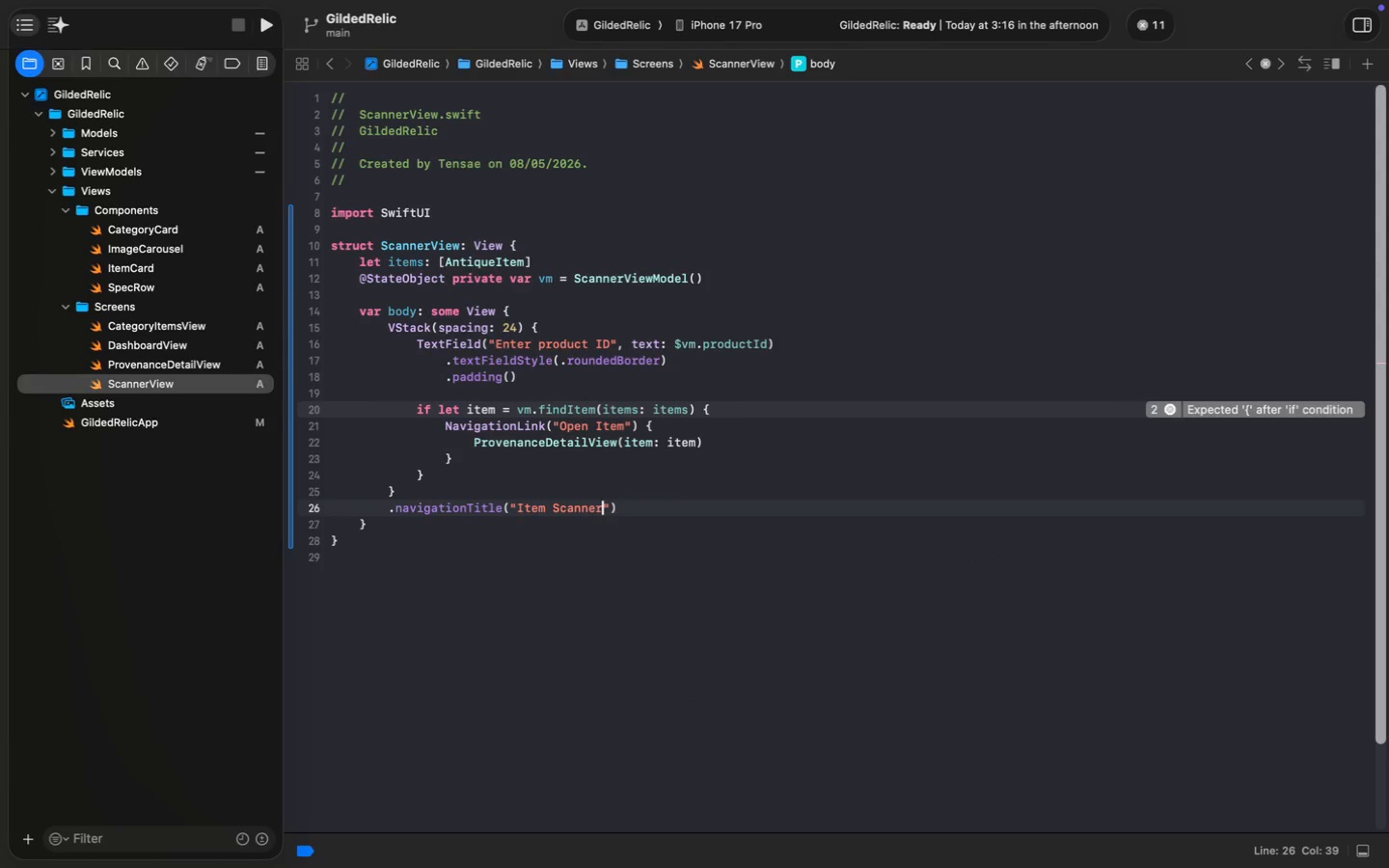 
key(Enter)
 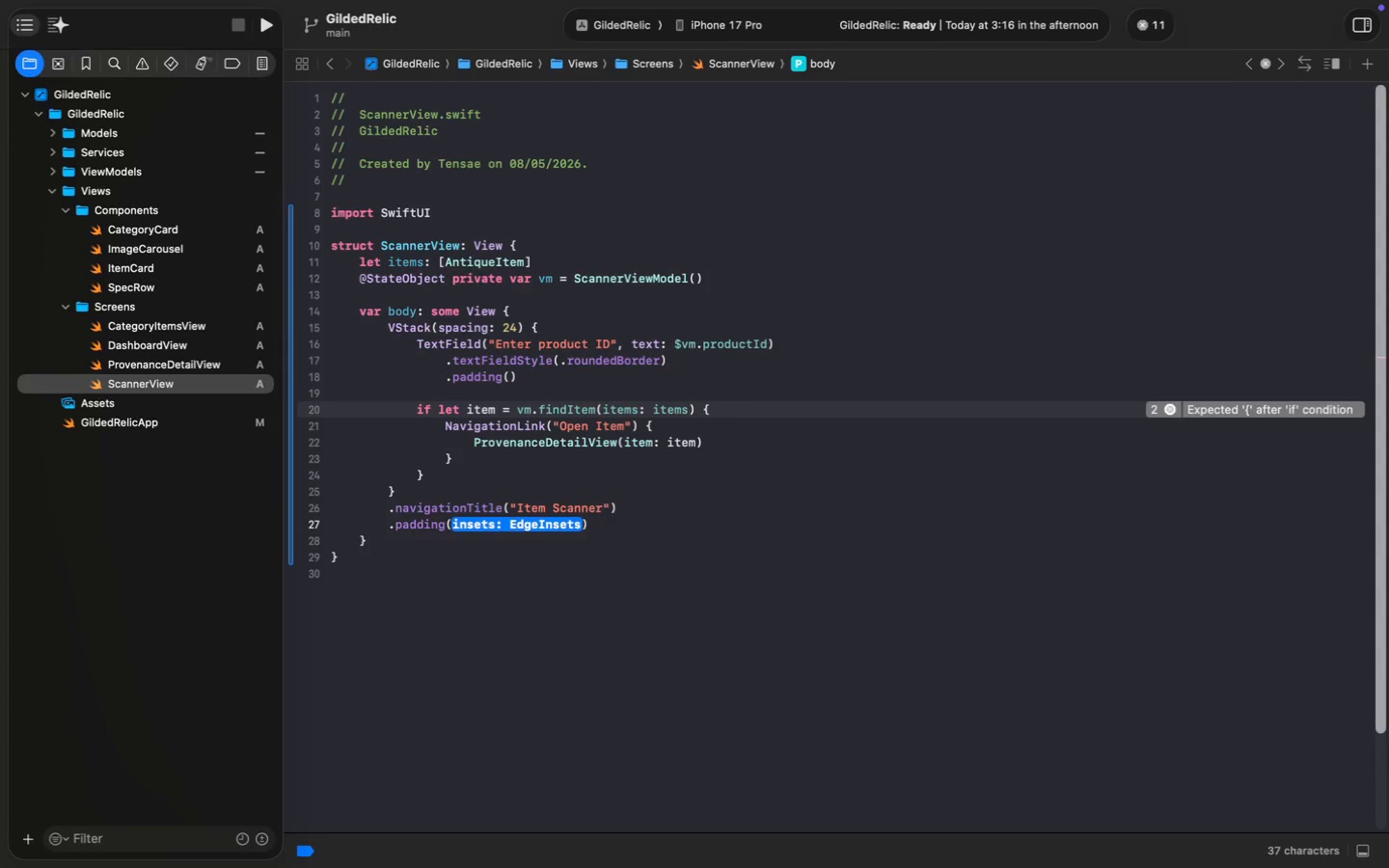 
key(Backspace)
 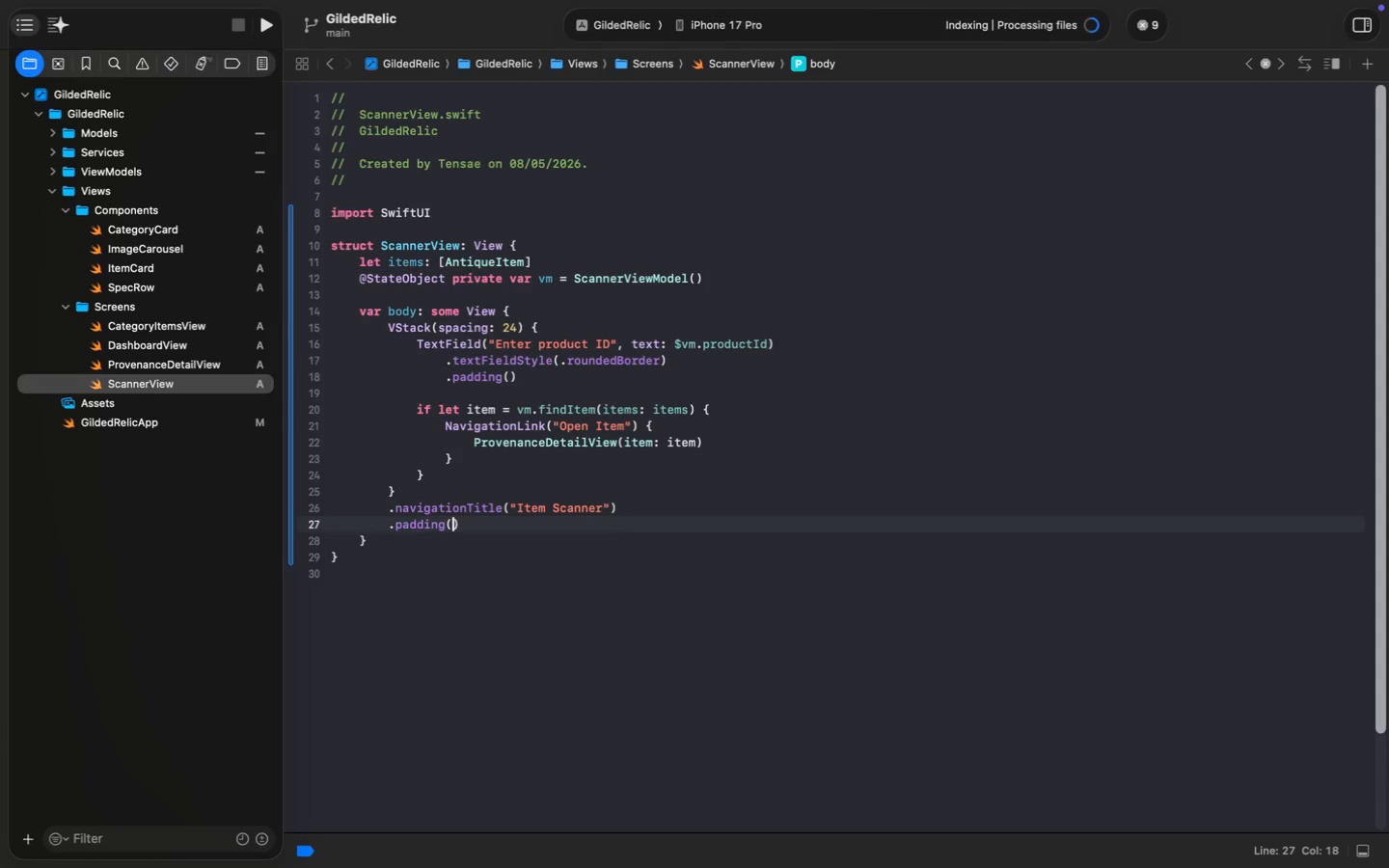 
wait(30.74)
 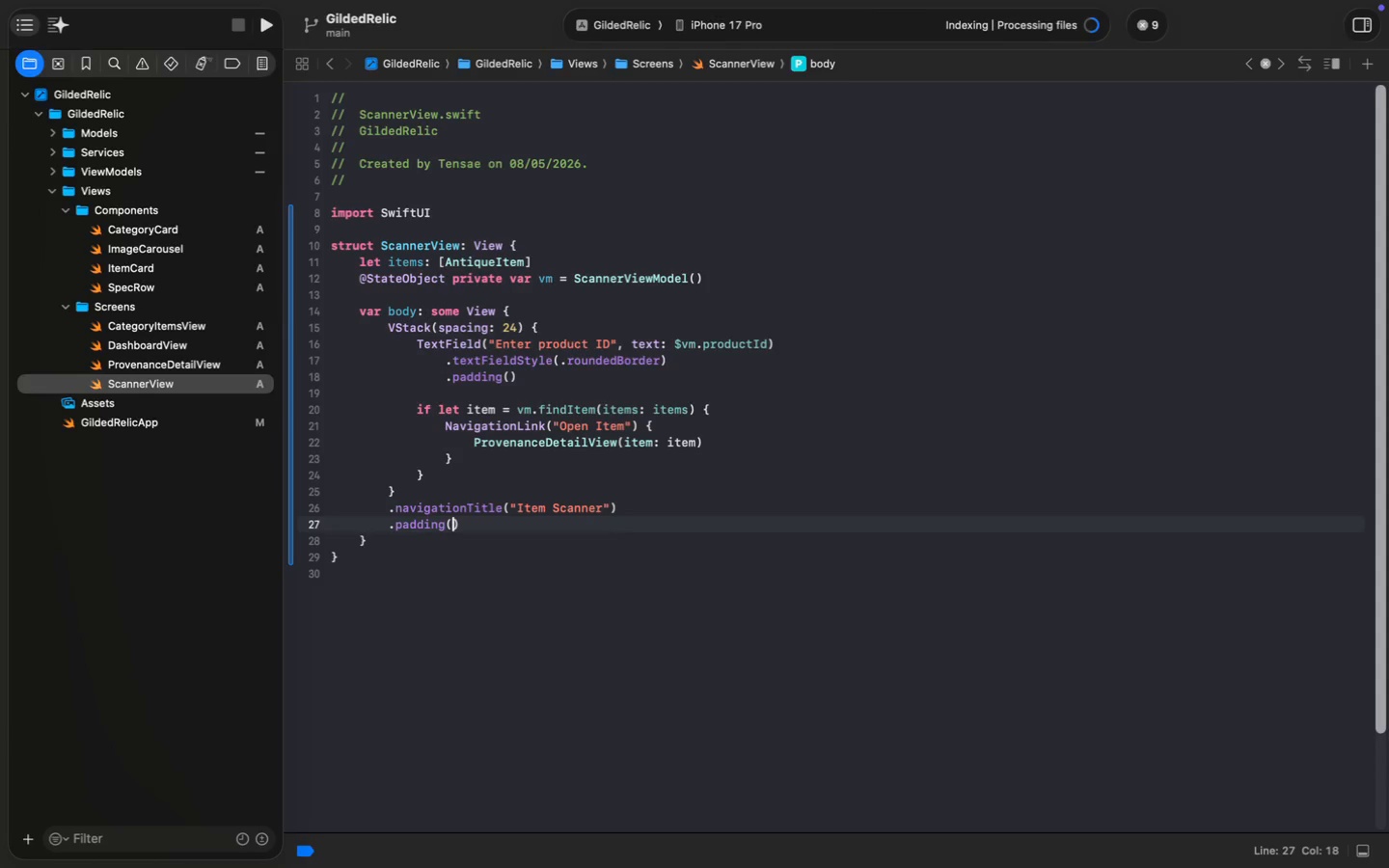 
left_click([68, 305])